 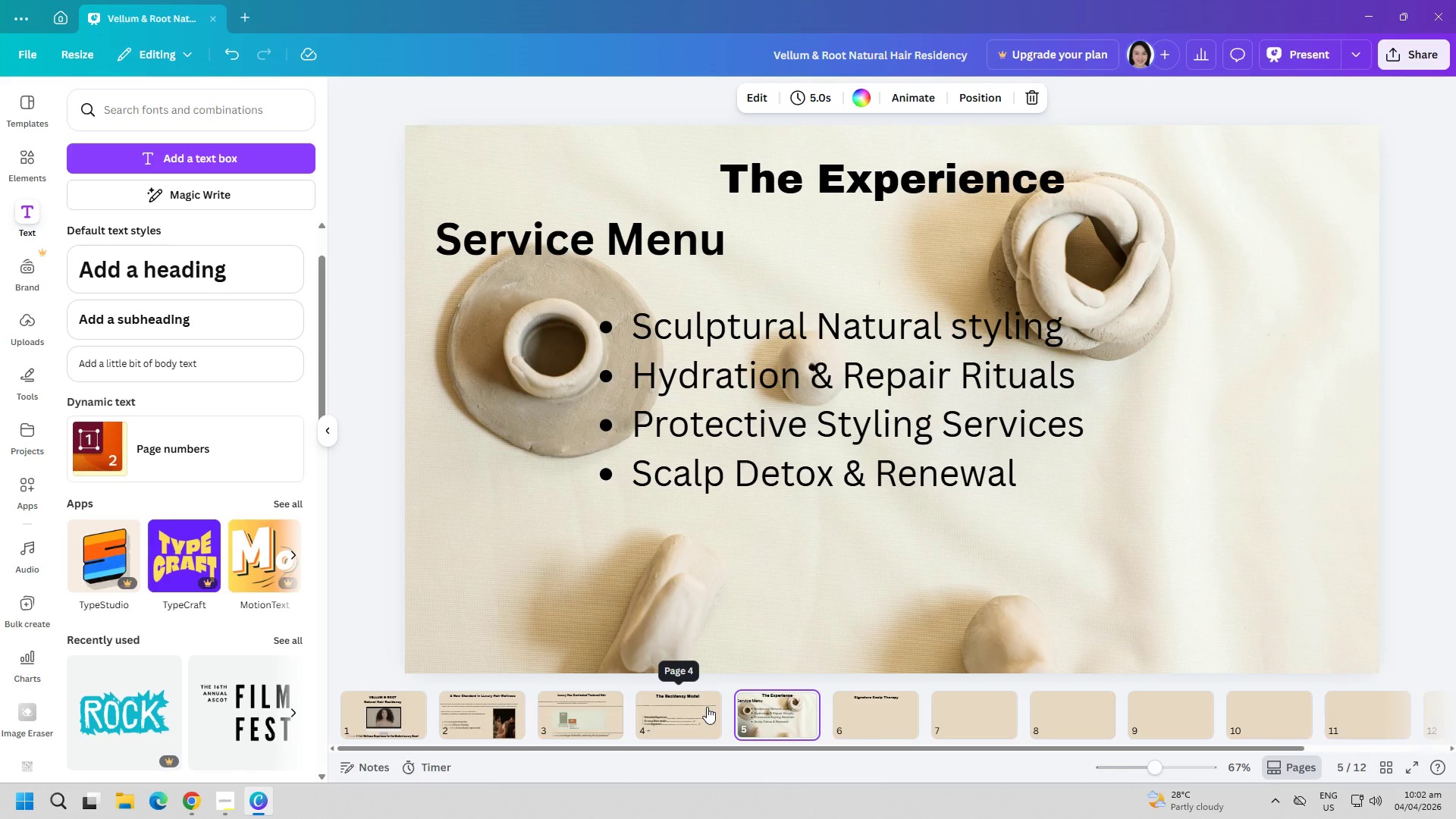 
left_click([916, 179])
 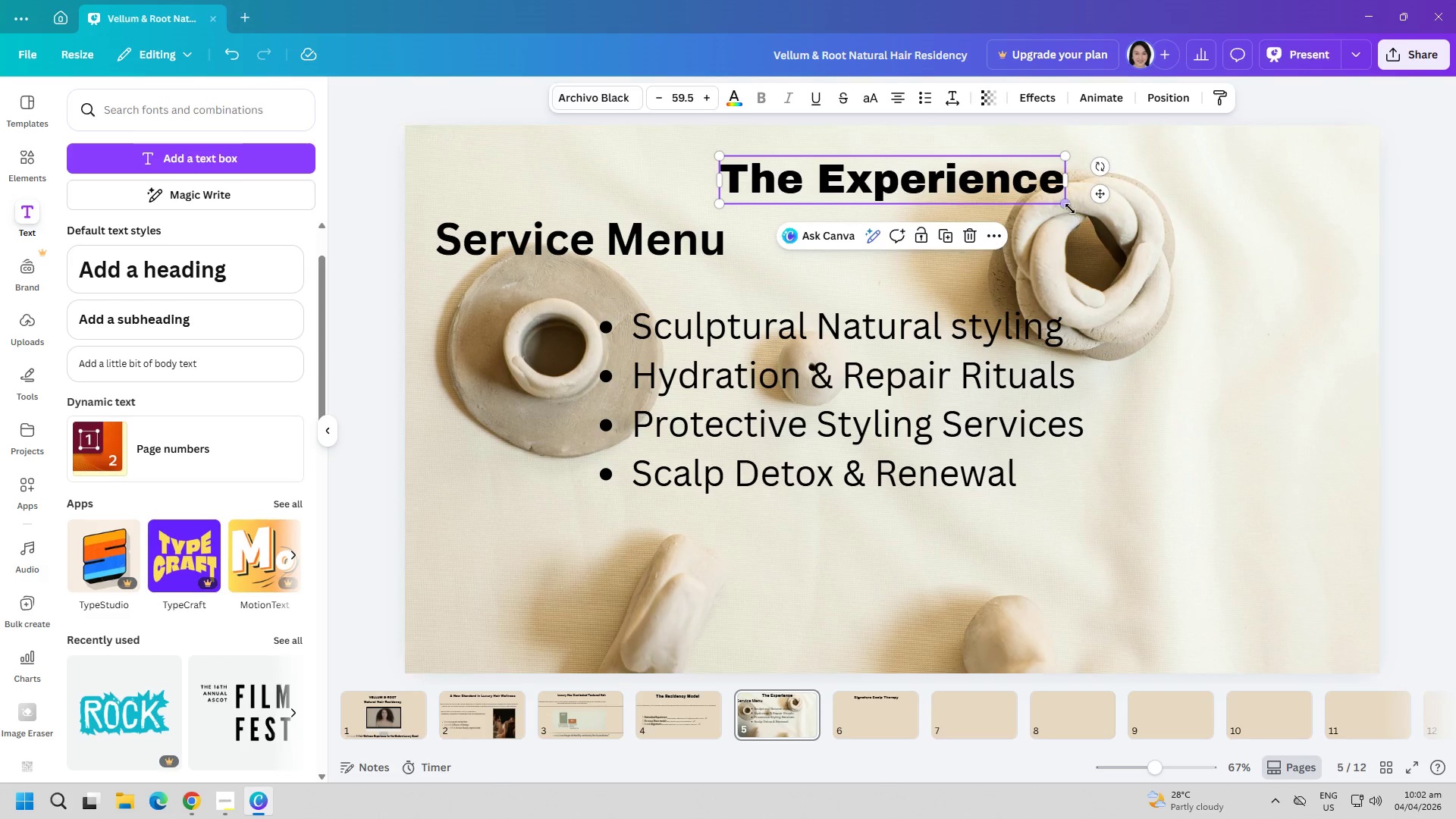 
left_click_drag(start_coordinate=[1068, 206], to_coordinate=[1110, 230])
 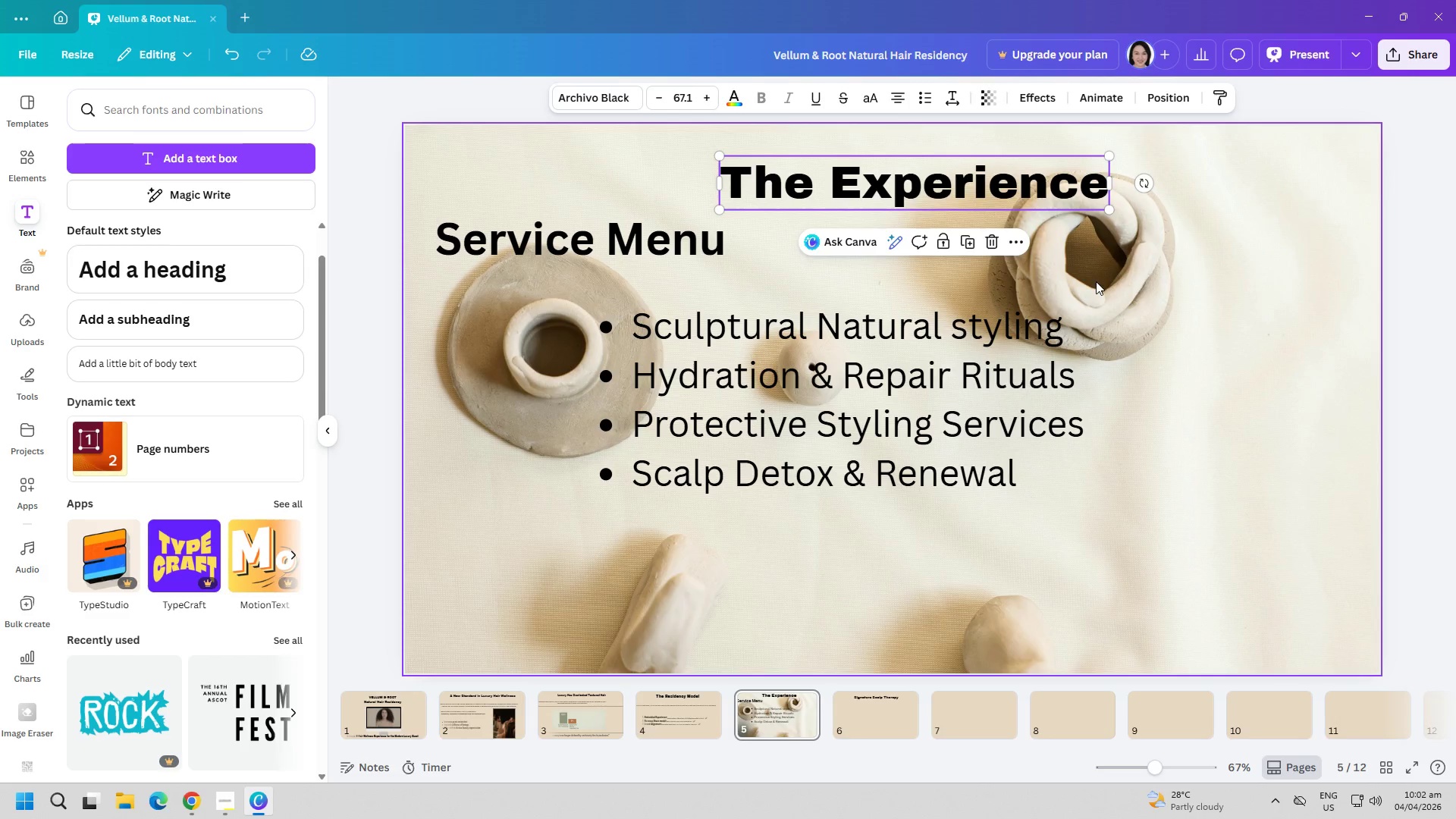 
left_click_drag(start_coordinate=[1041, 231], to_coordinate=[1041, 237])
 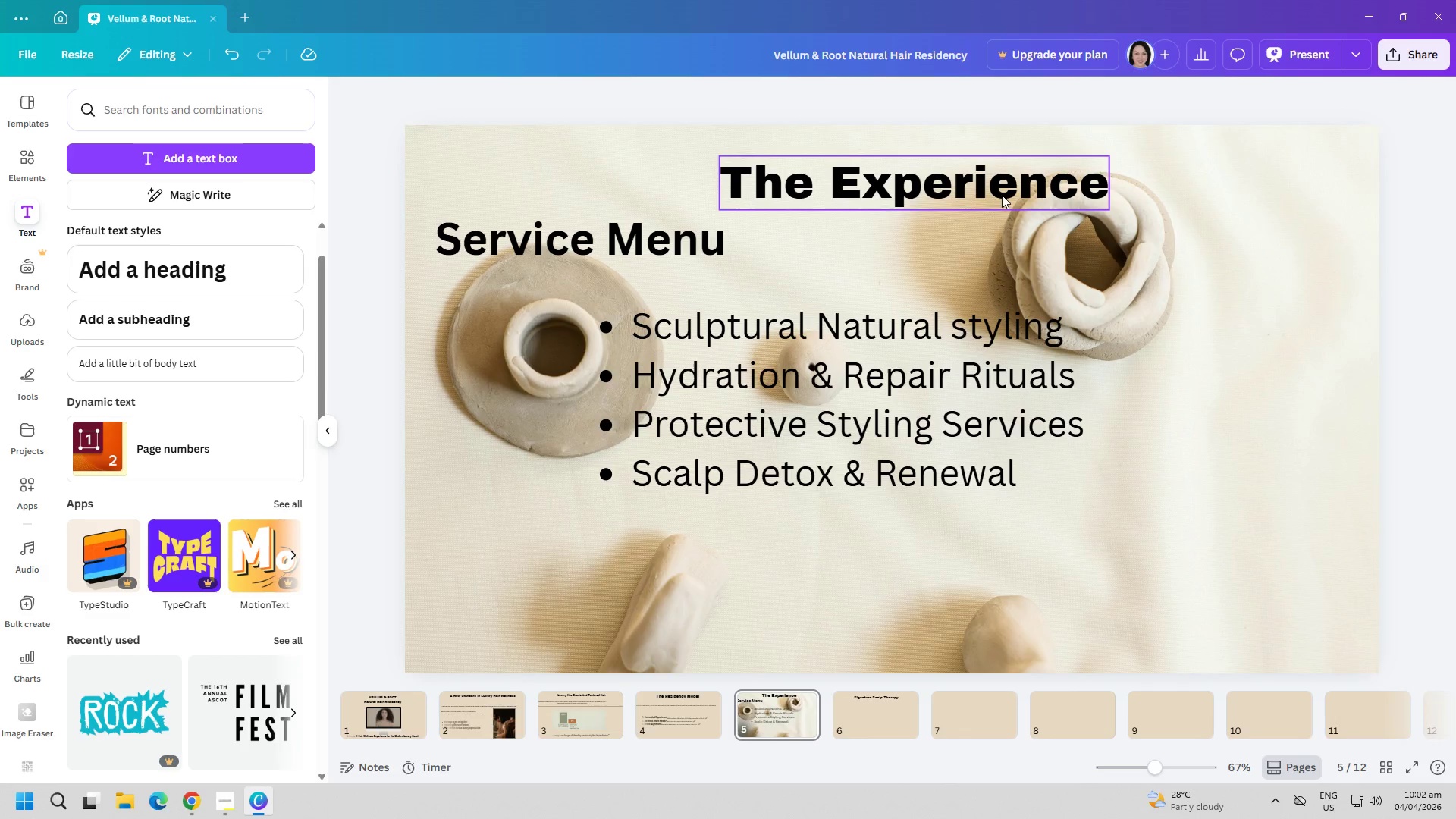 
left_click_drag(start_coordinate=[992, 186], to_coordinate=[973, 165])
 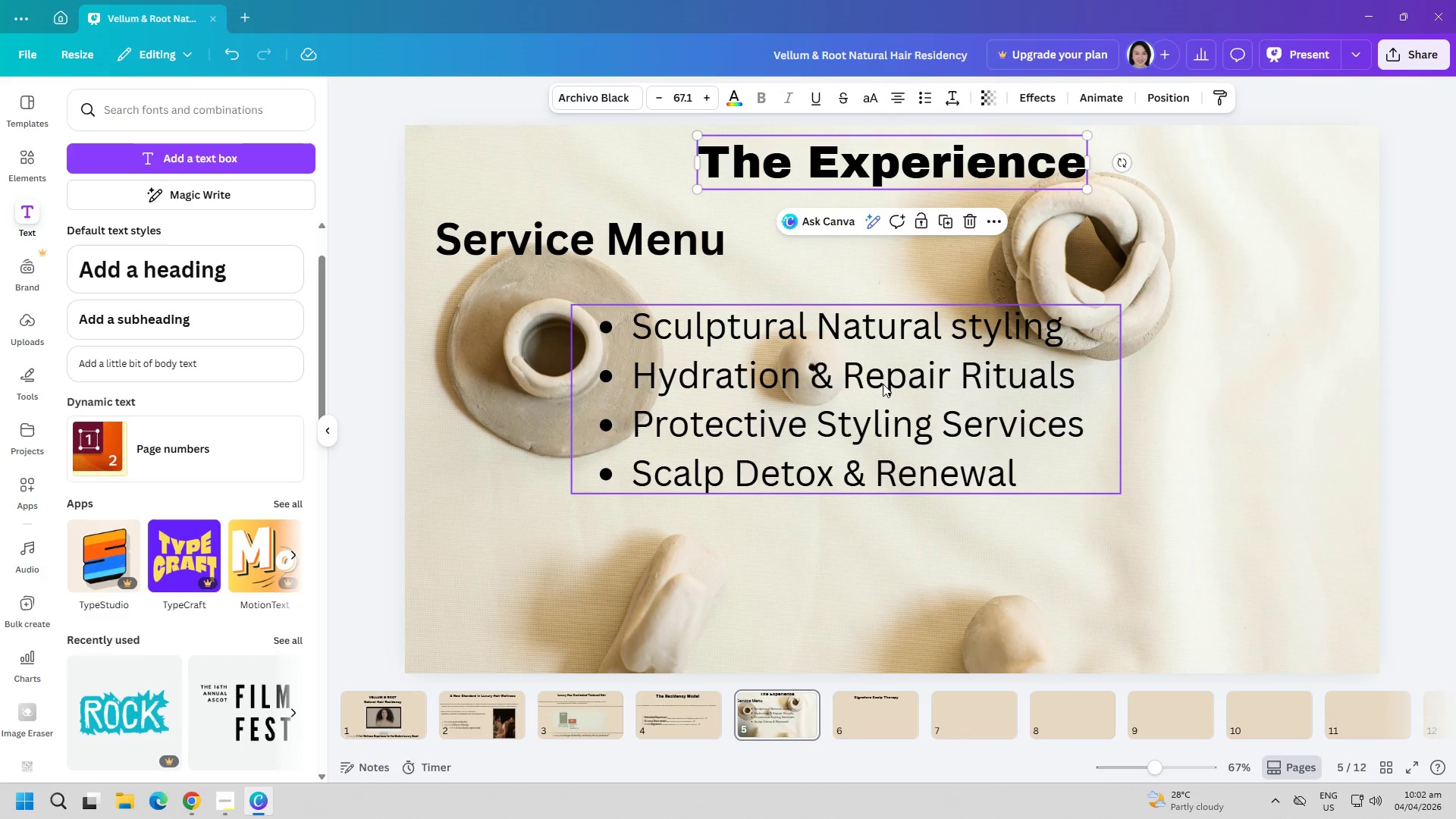 
left_click_drag(start_coordinate=[883, 384], to_coordinate=[935, 470])
 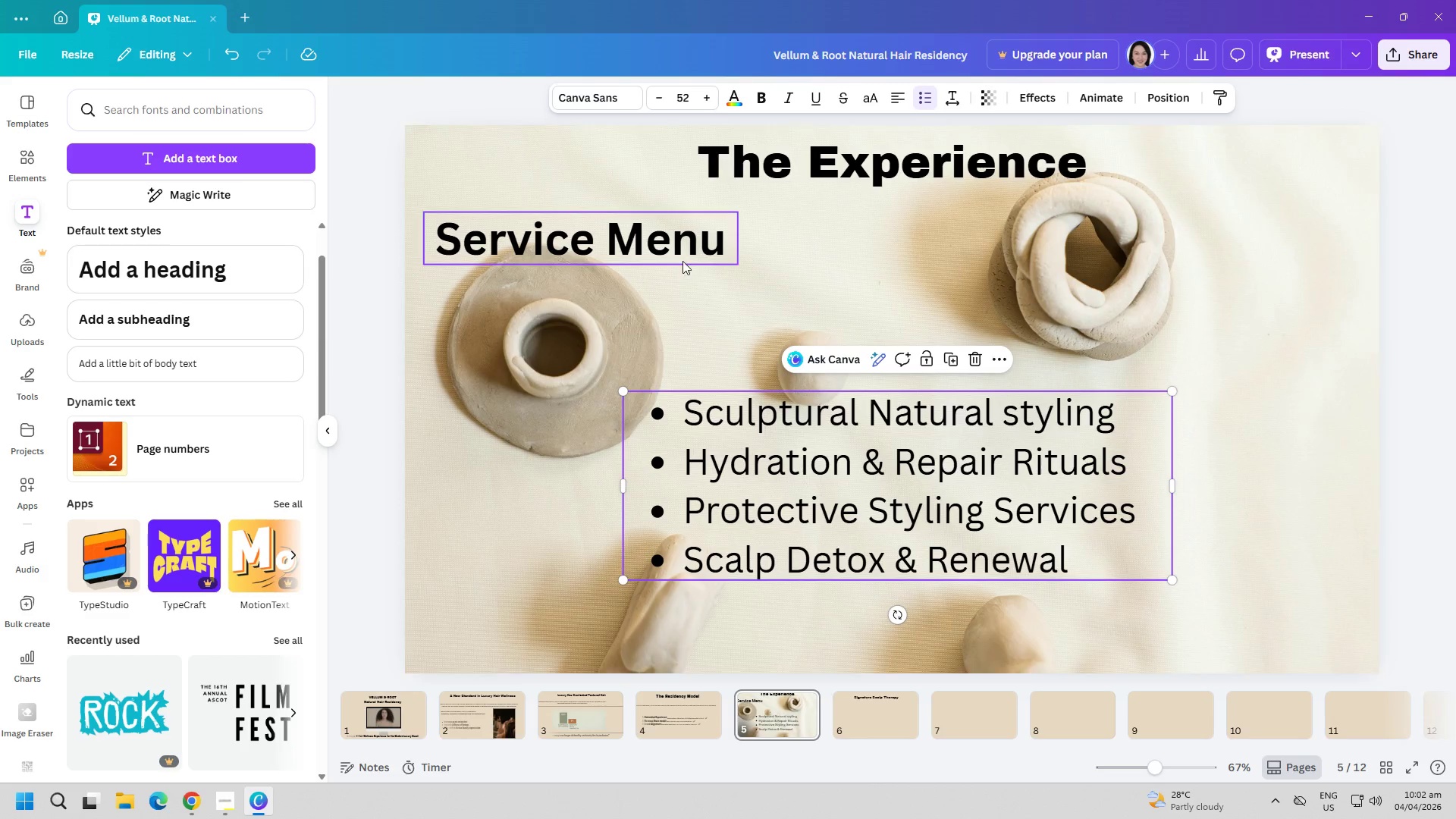 
left_click_drag(start_coordinate=[676, 249], to_coordinate=[733, 290])
 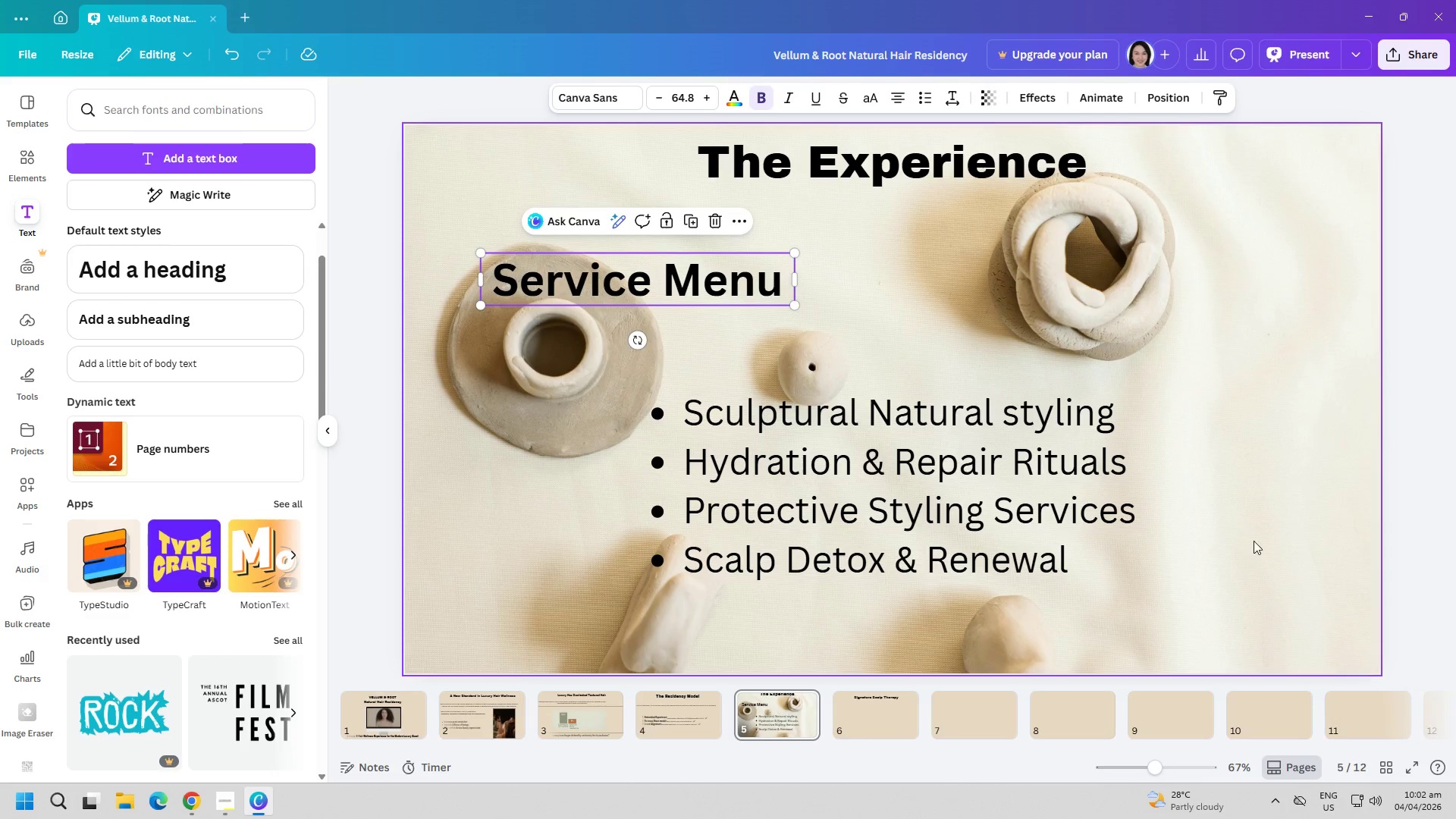 
left_click([1254, 541])
 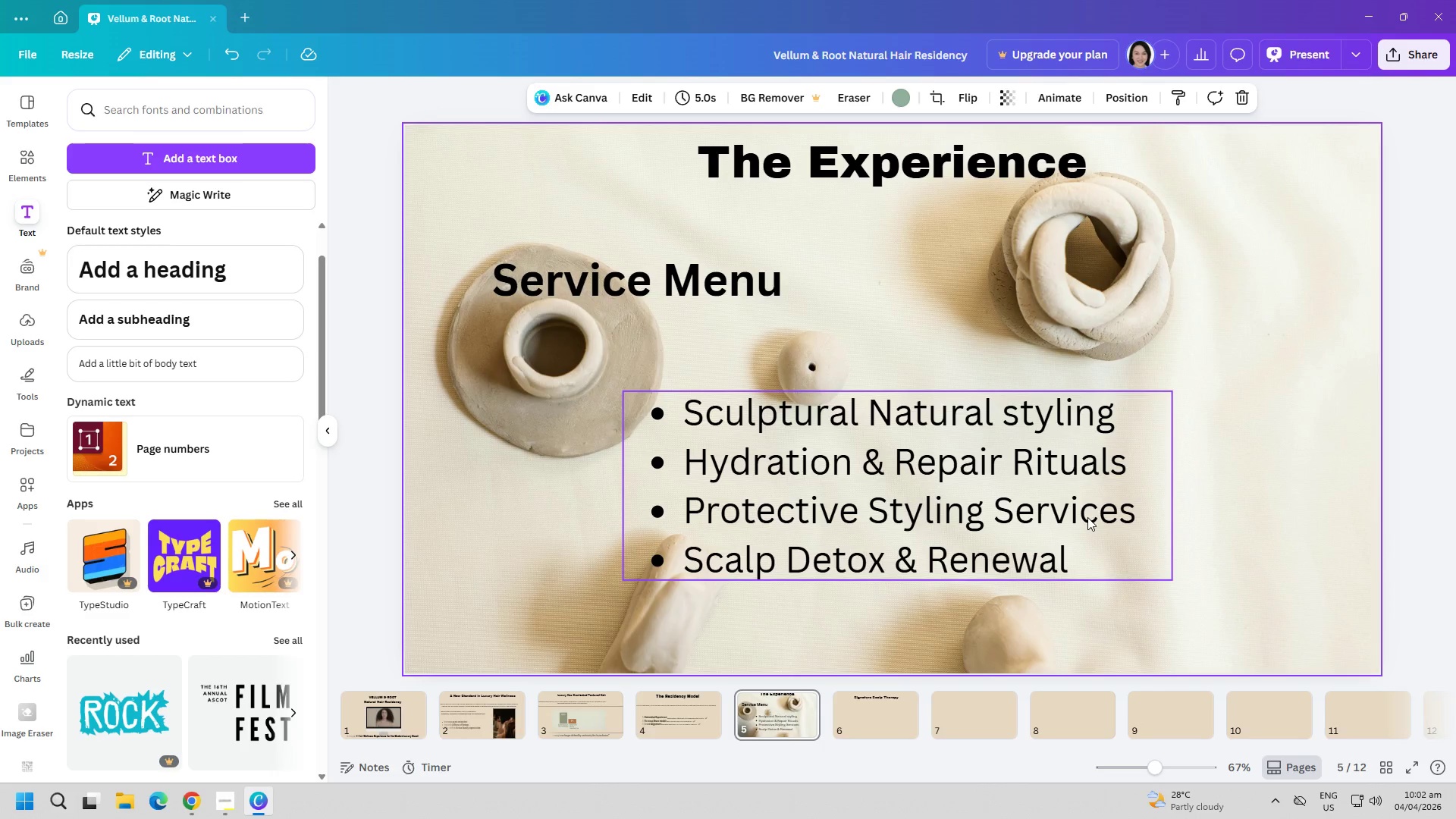 
left_click_drag(start_coordinate=[1055, 495], to_coordinate=[1062, 441])
 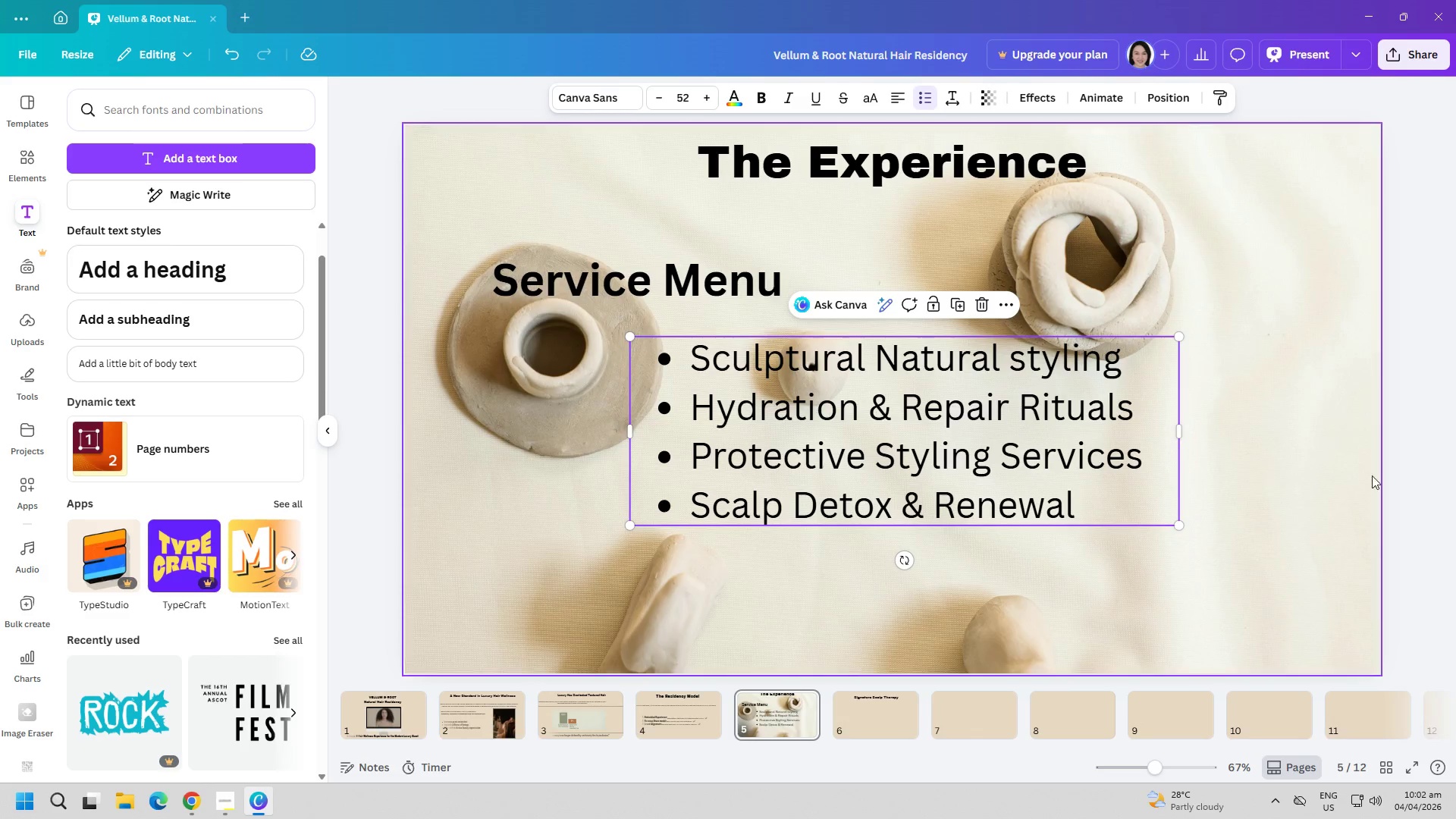 
left_click([1373, 475])
 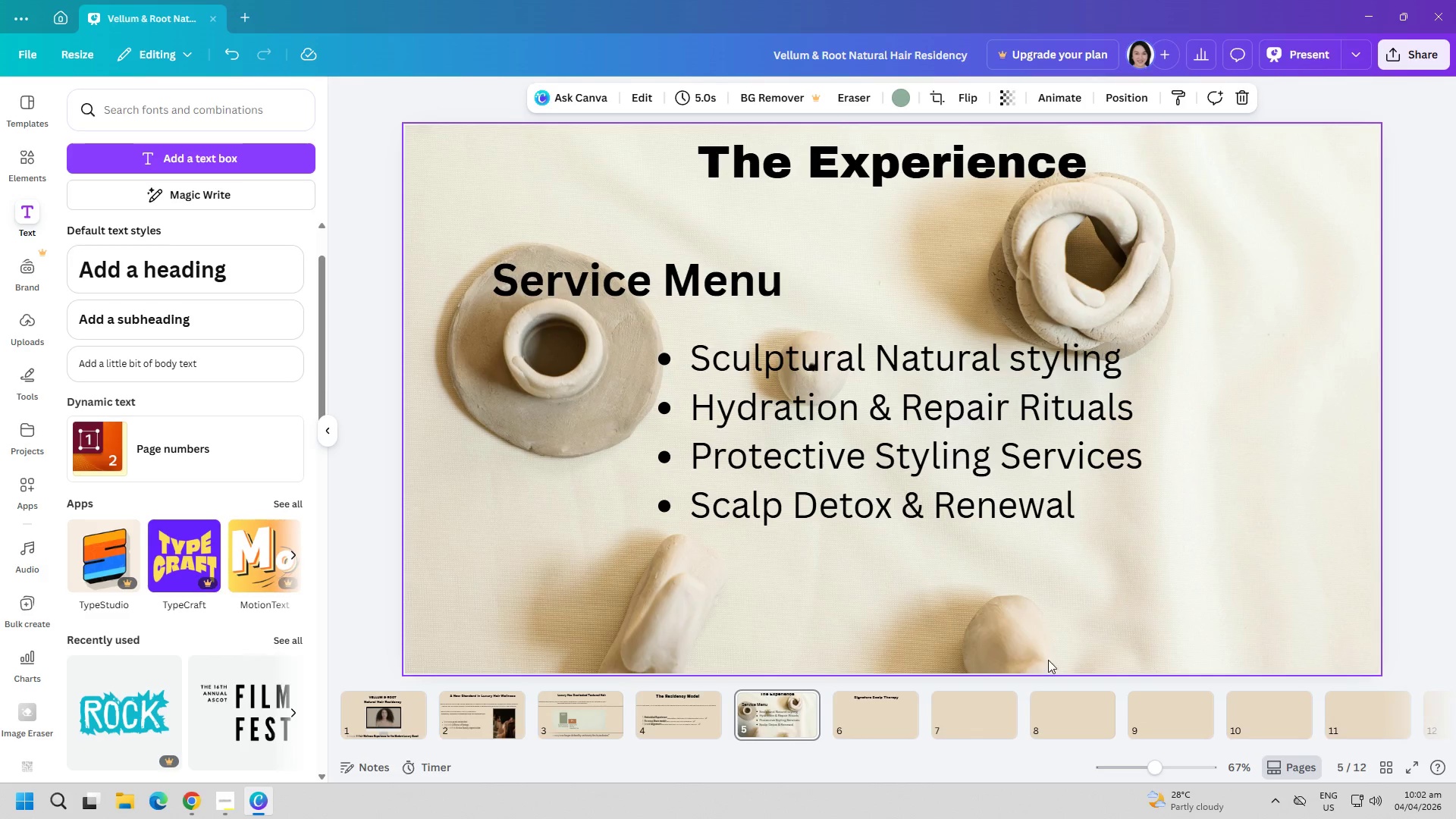 
left_click([890, 709])
 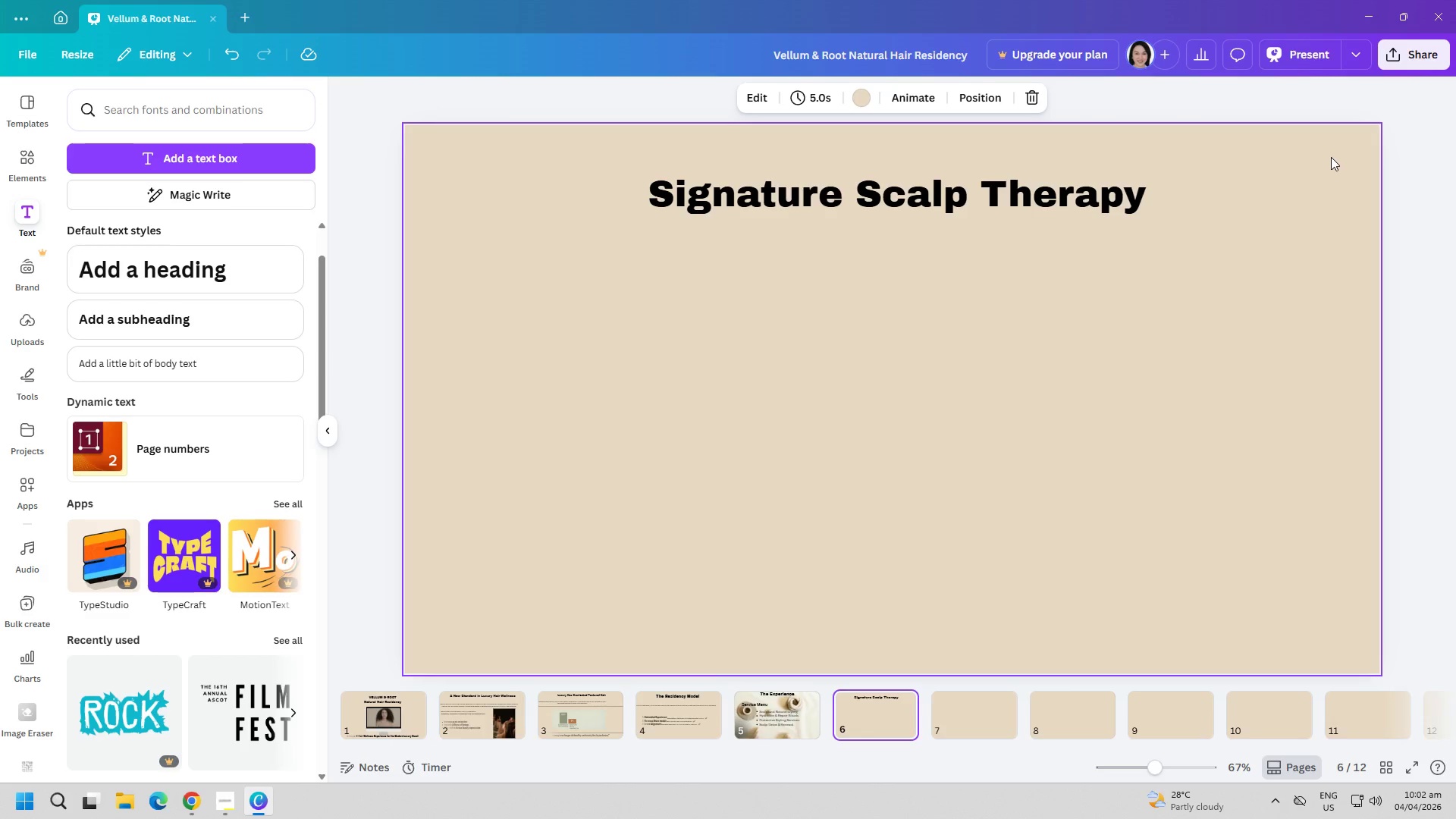 
wait(7.89)
 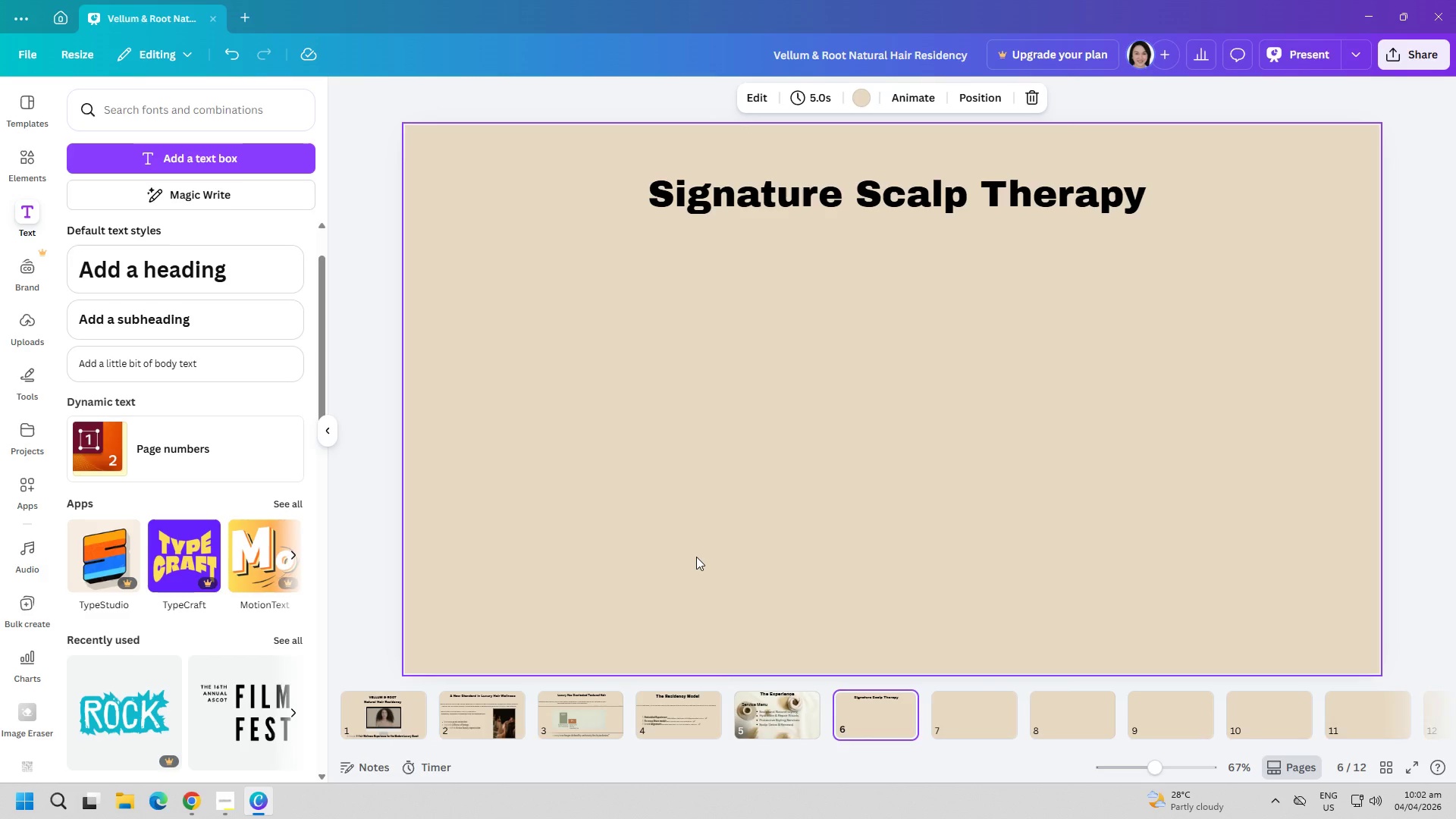 
left_click([173, 154])
 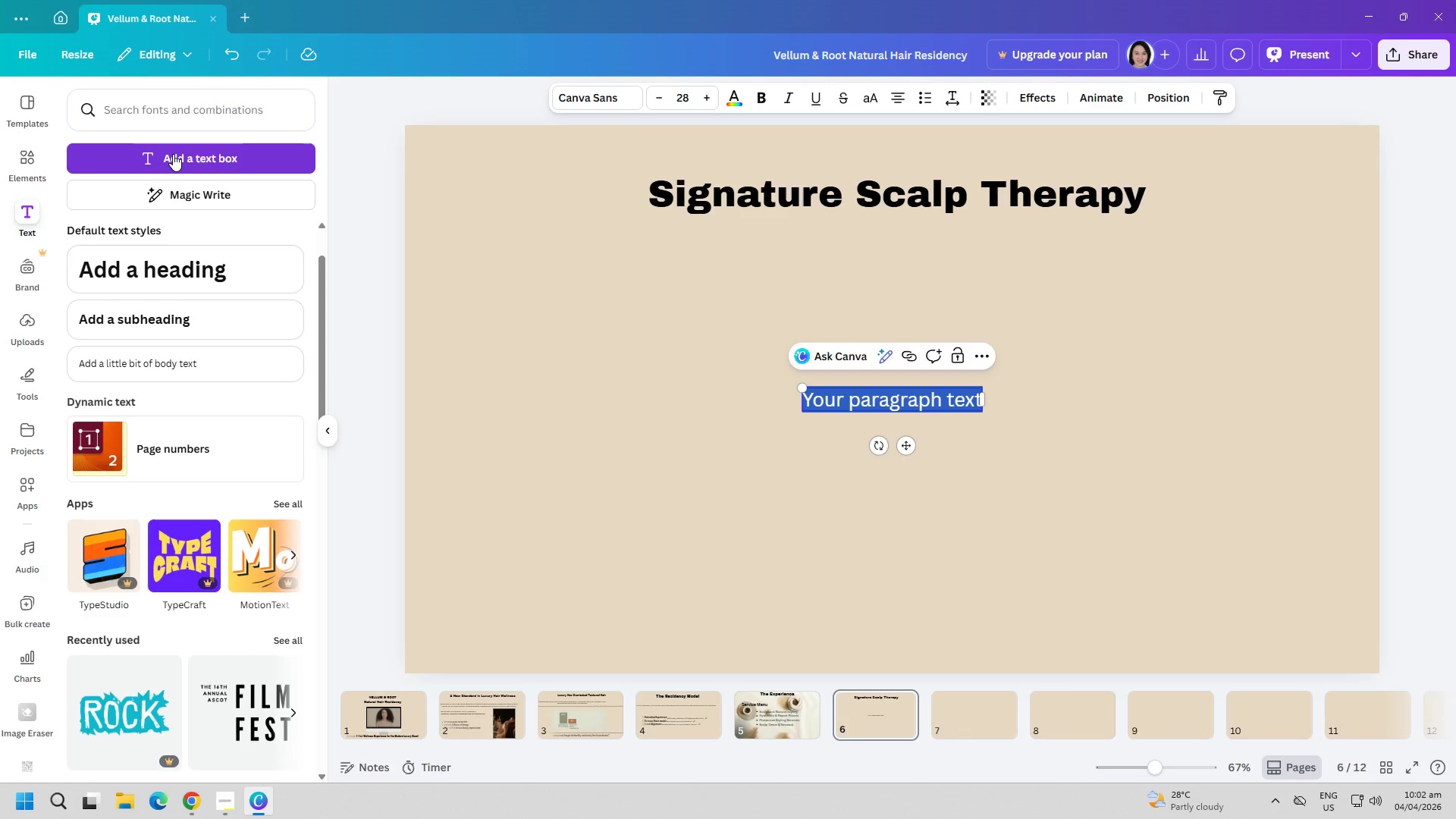 
type(A secnsory-driven ritau)
key(Backspace)
key(Backspace)
type(ual)
key(Backspace)
key(Backspace)
type(ns)
key(Backspace)
 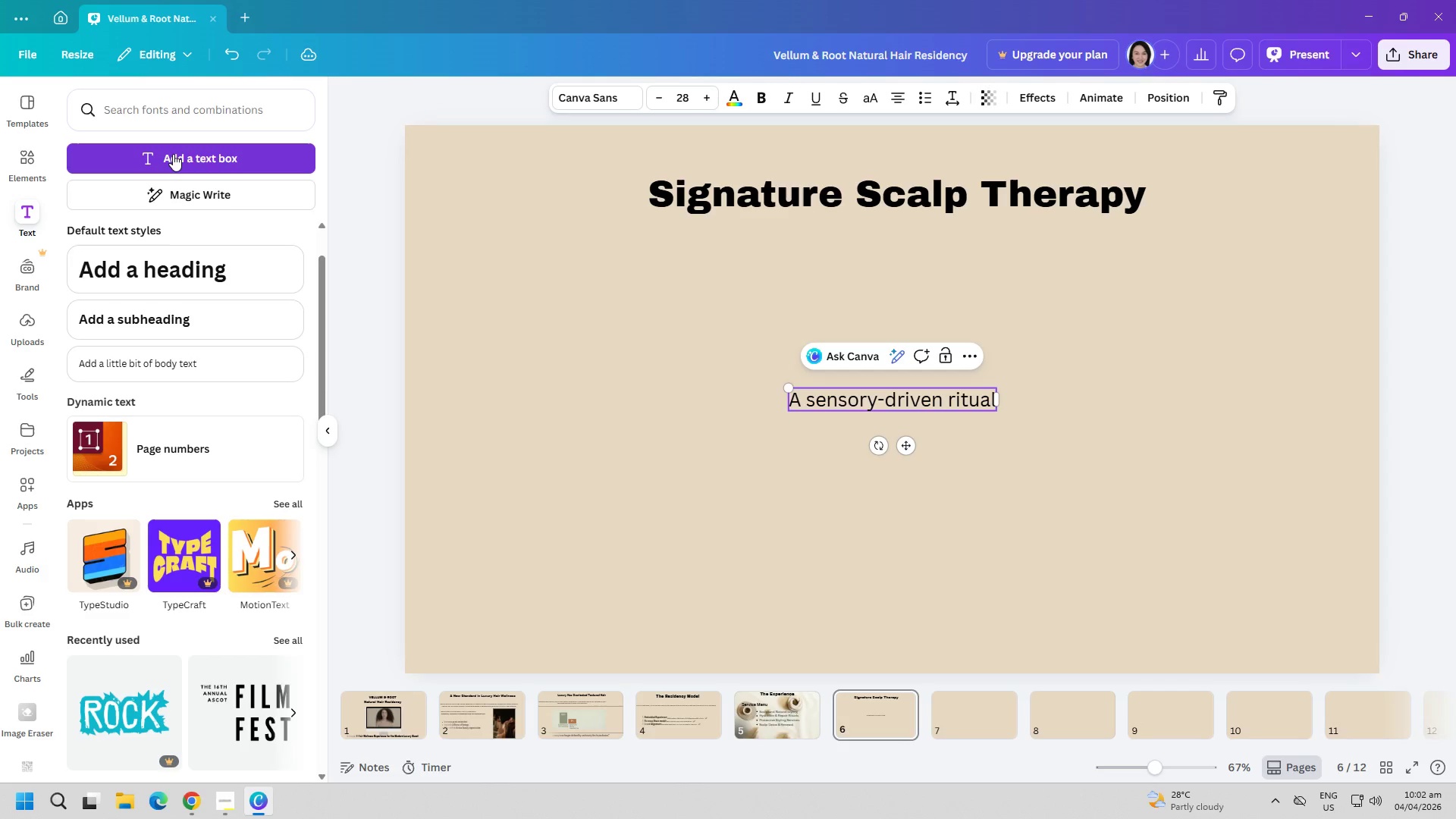 
hold_key(key=ArrowLeft, duration=1.03)
 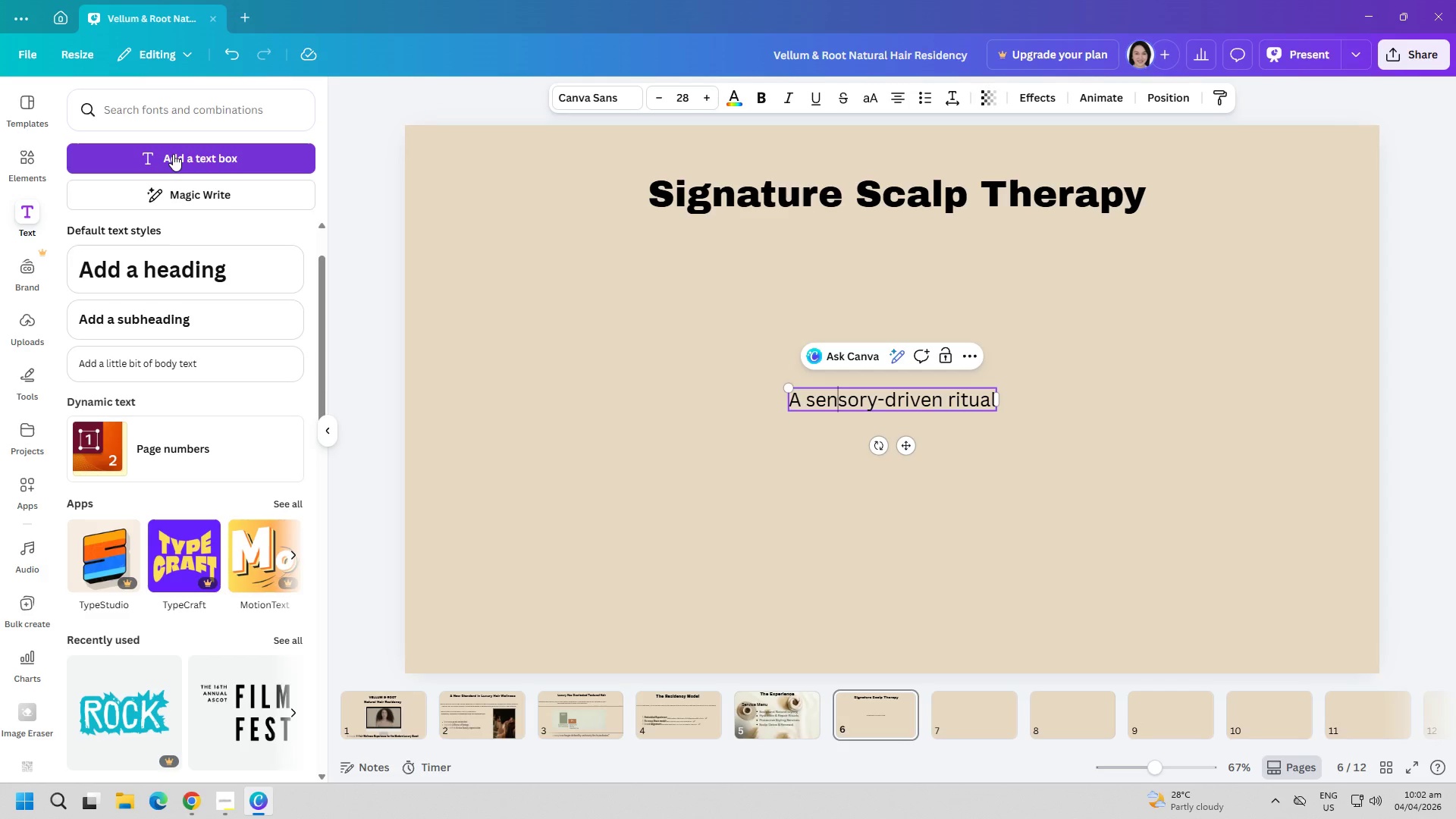 
hold_key(key=ArrowRight, duration=1.06)
 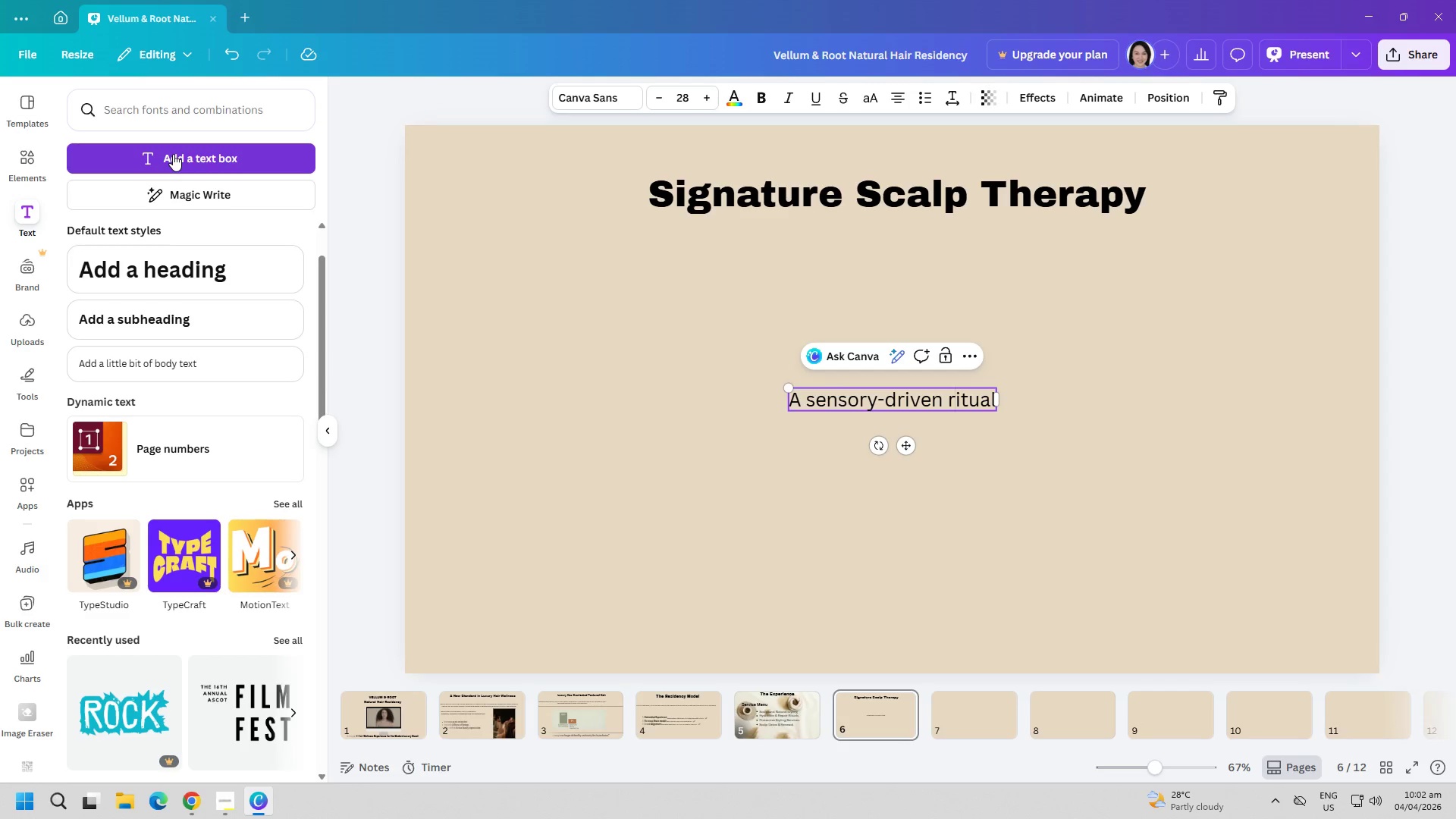 
type( combining bon)
key(Backspace)
type(tanuica)
key(Backspace)
key(Backspace)
key(Backspace)
type(cal formulations, therapeutic massage, and diagnostic scalp)
 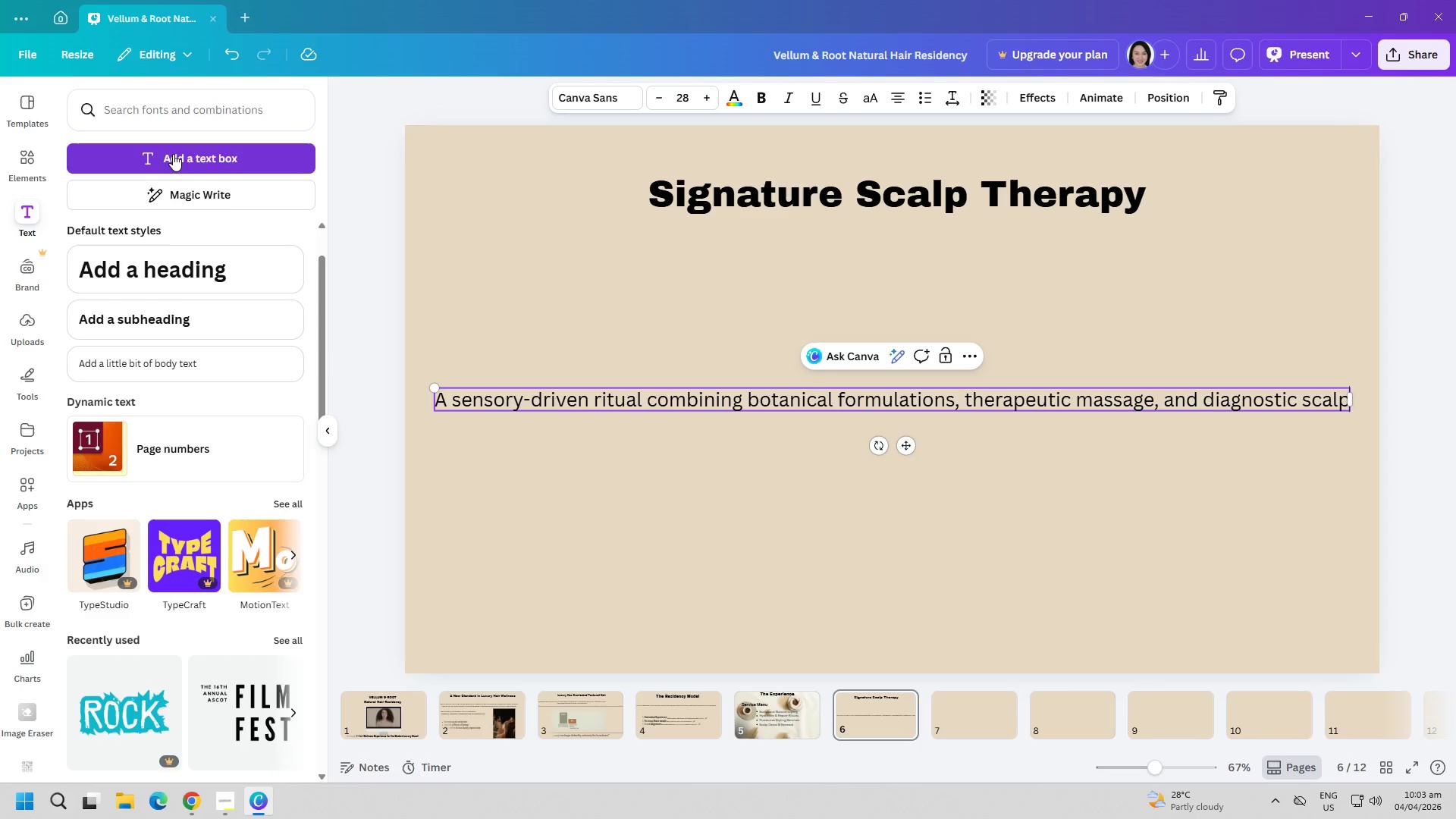 
type( any)
key(Backspace)
type(alysis)
 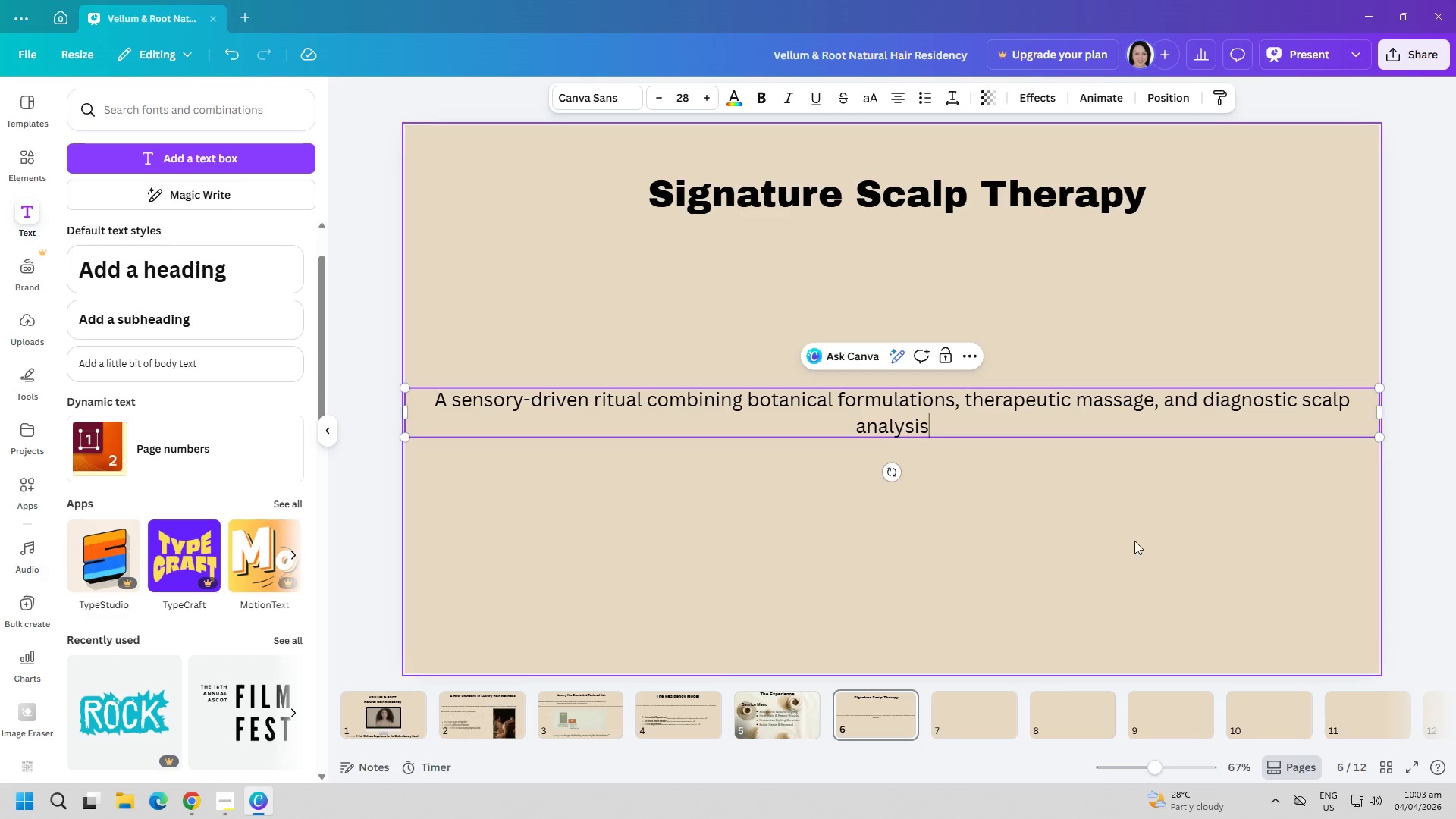 
left_click([1172, 513])
 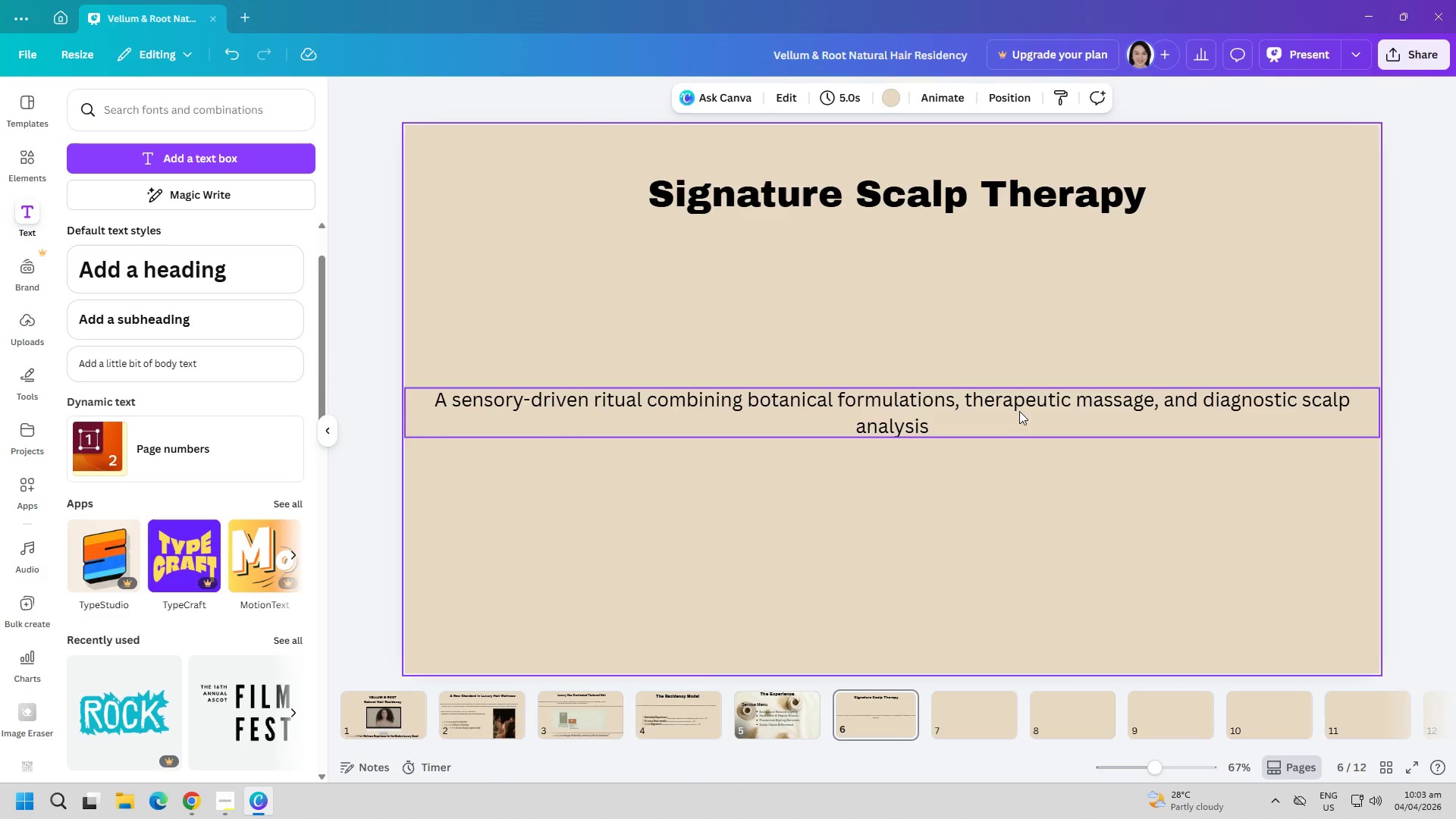 
left_click_drag(start_coordinate=[1019, 411], to_coordinate=[1014, 391])
 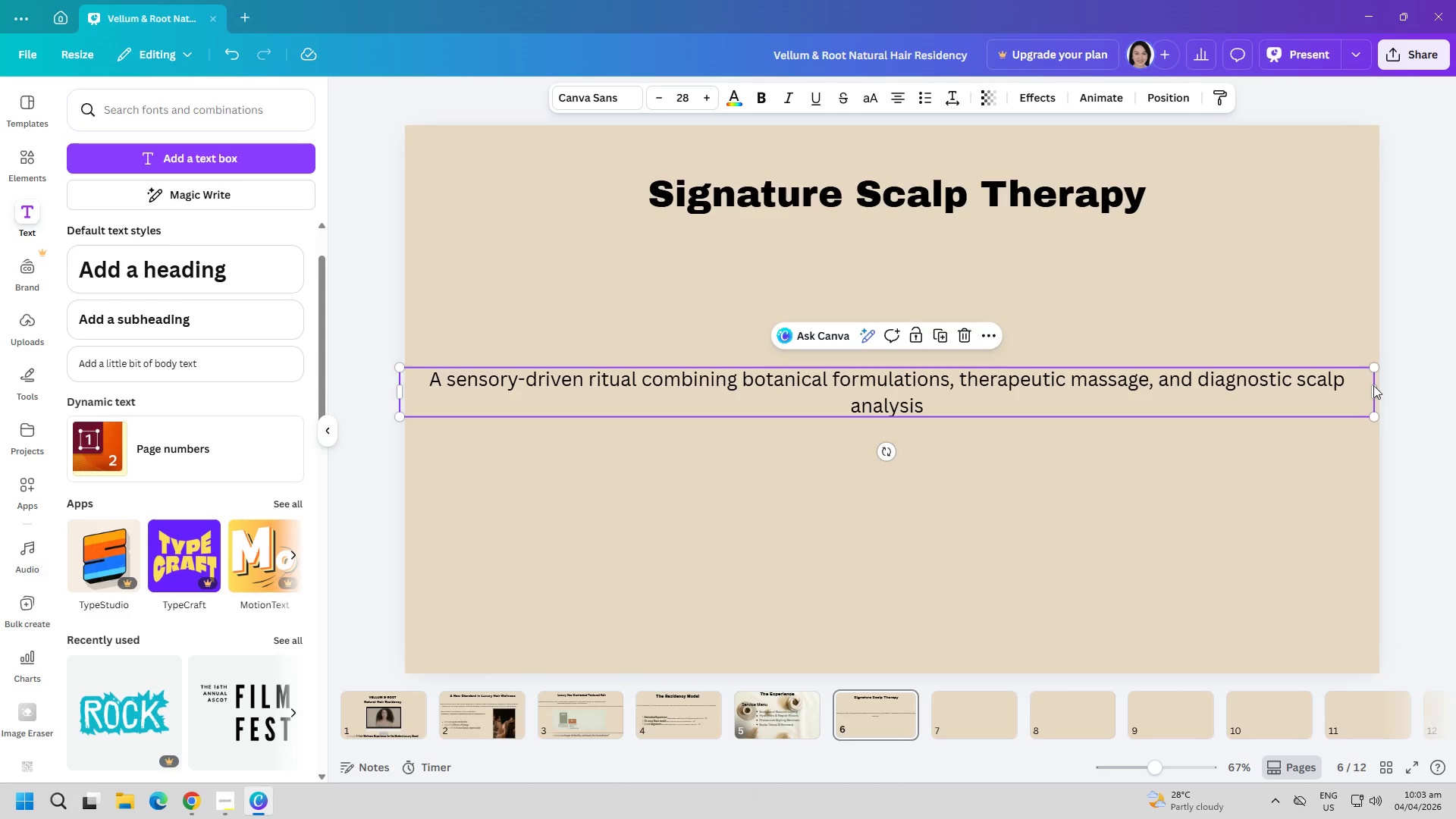 
left_click_drag(start_coordinate=[1376, 388], to_coordinate=[1326, 394])
 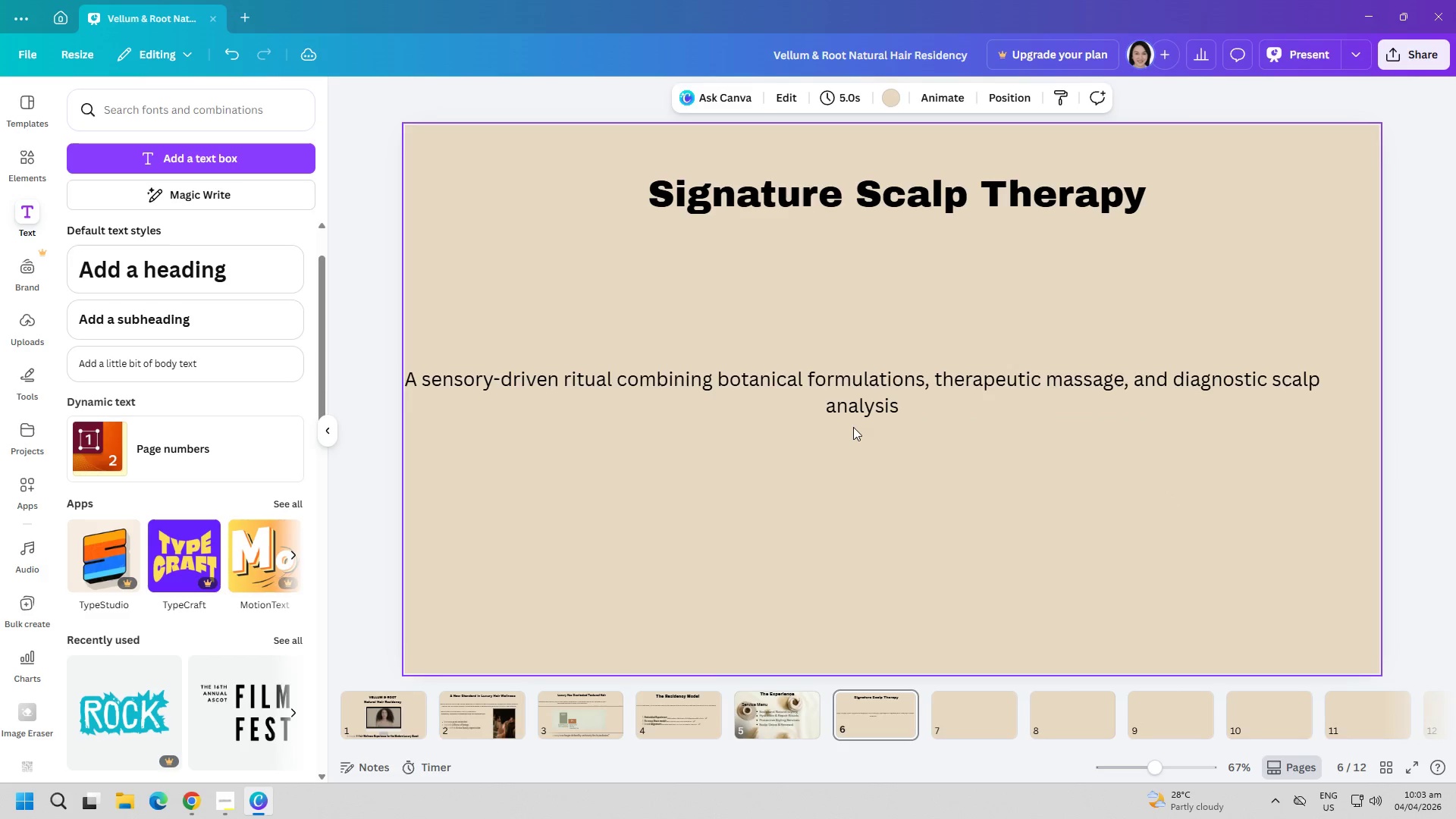 
double_click([860, 416])
 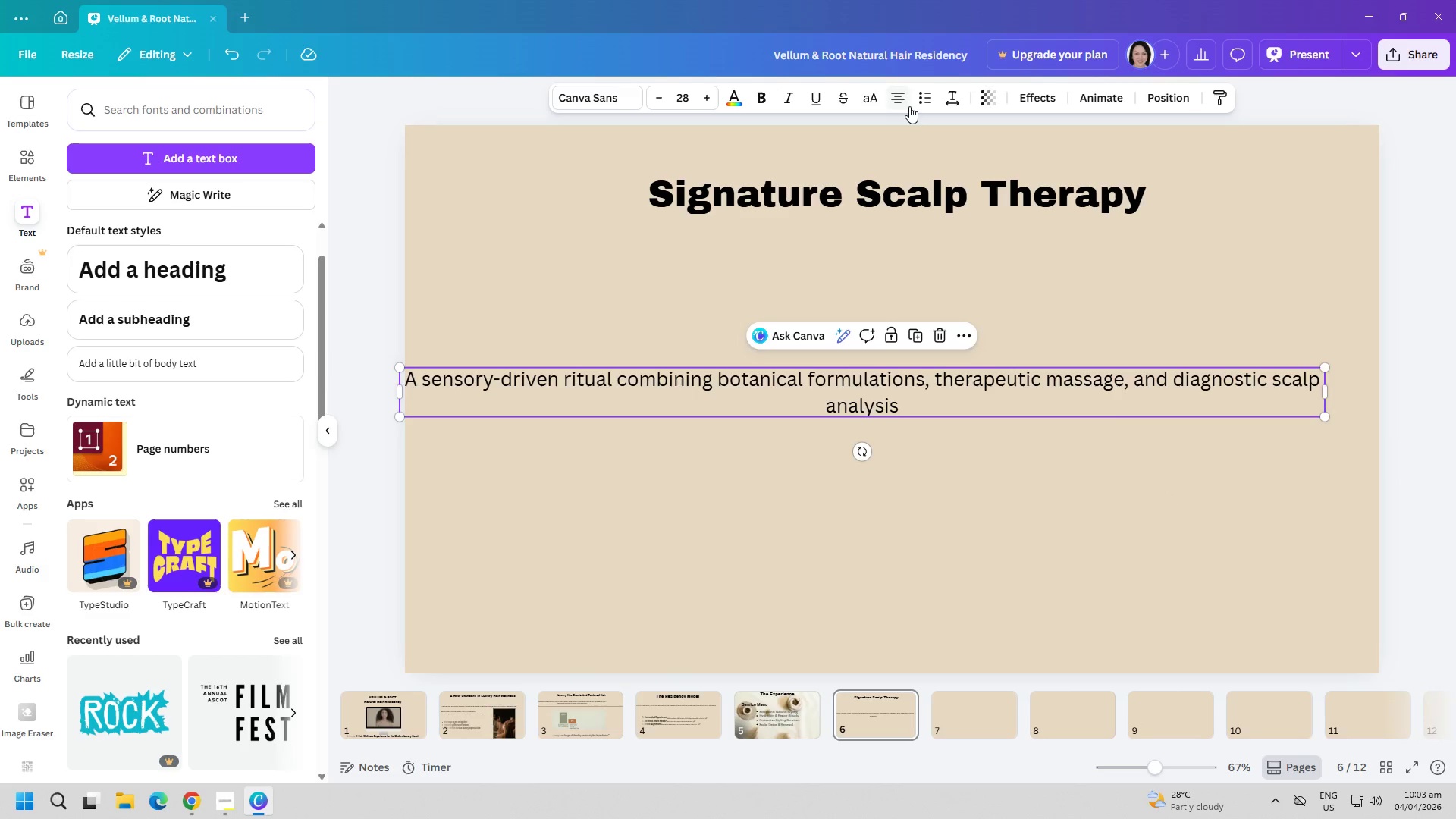 
left_click([899, 102])
 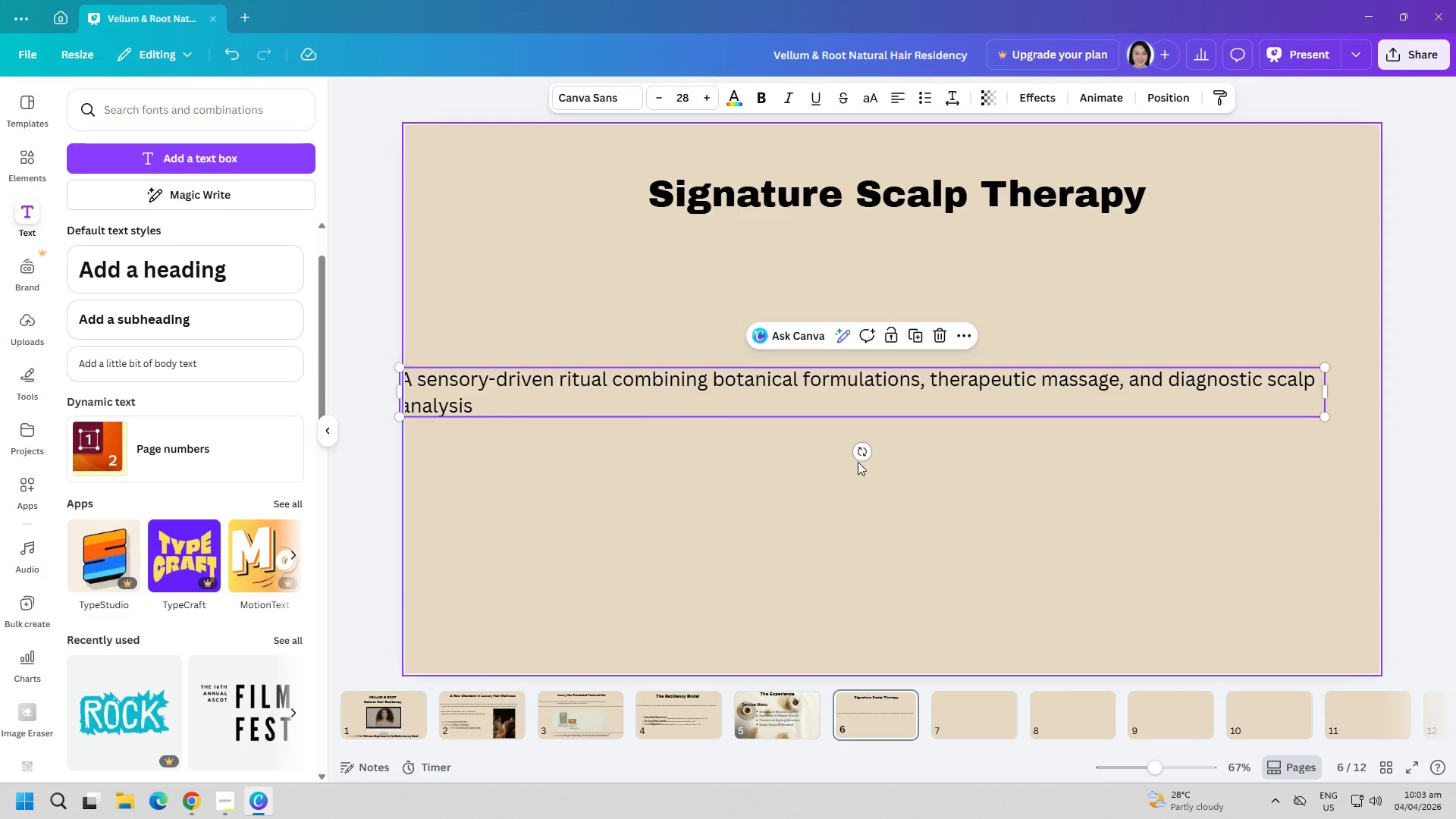 
left_click([836, 470])
 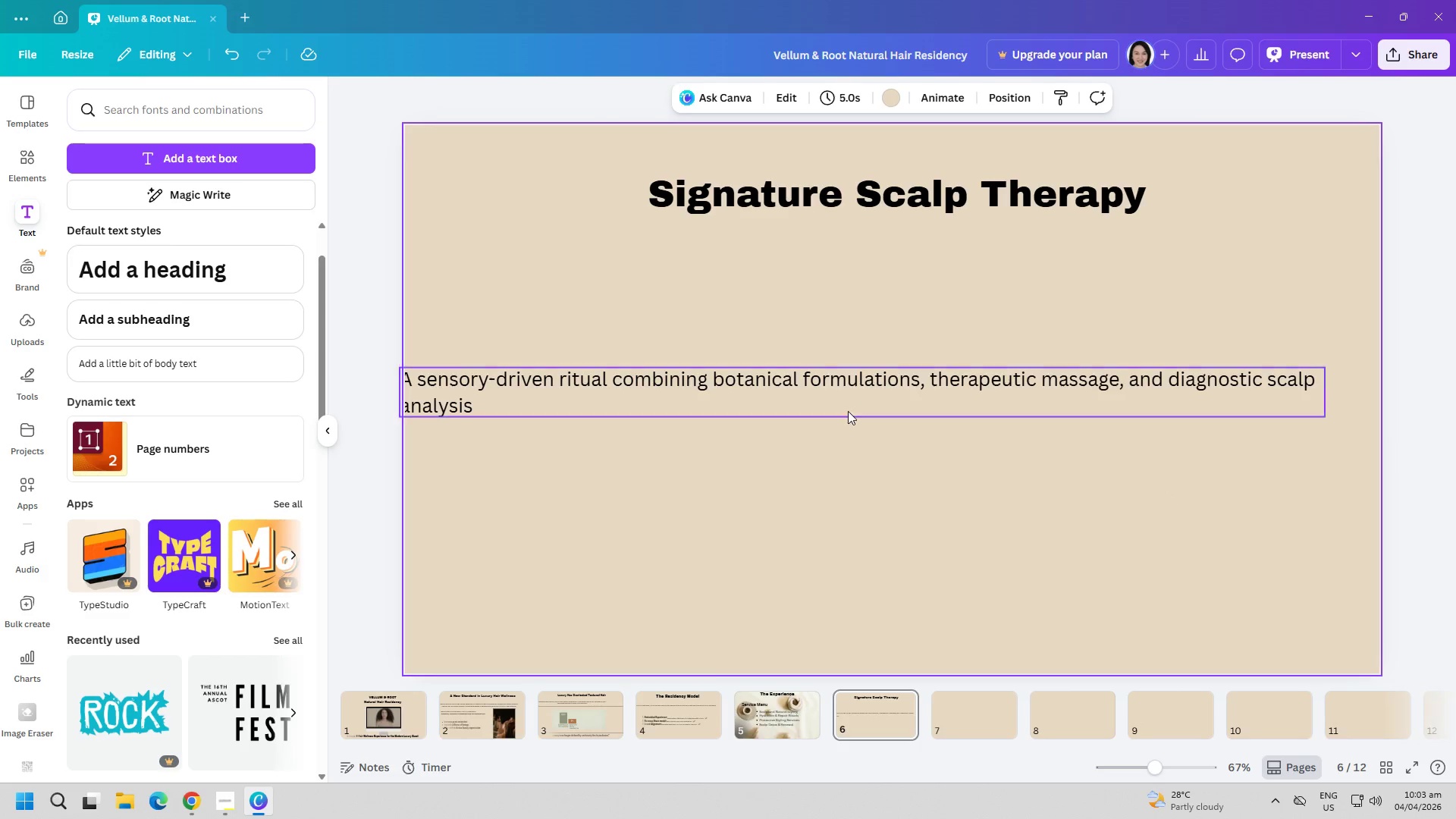 
left_click_drag(start_coordinate=[849, 410], to_coordinate=[877, 355])
 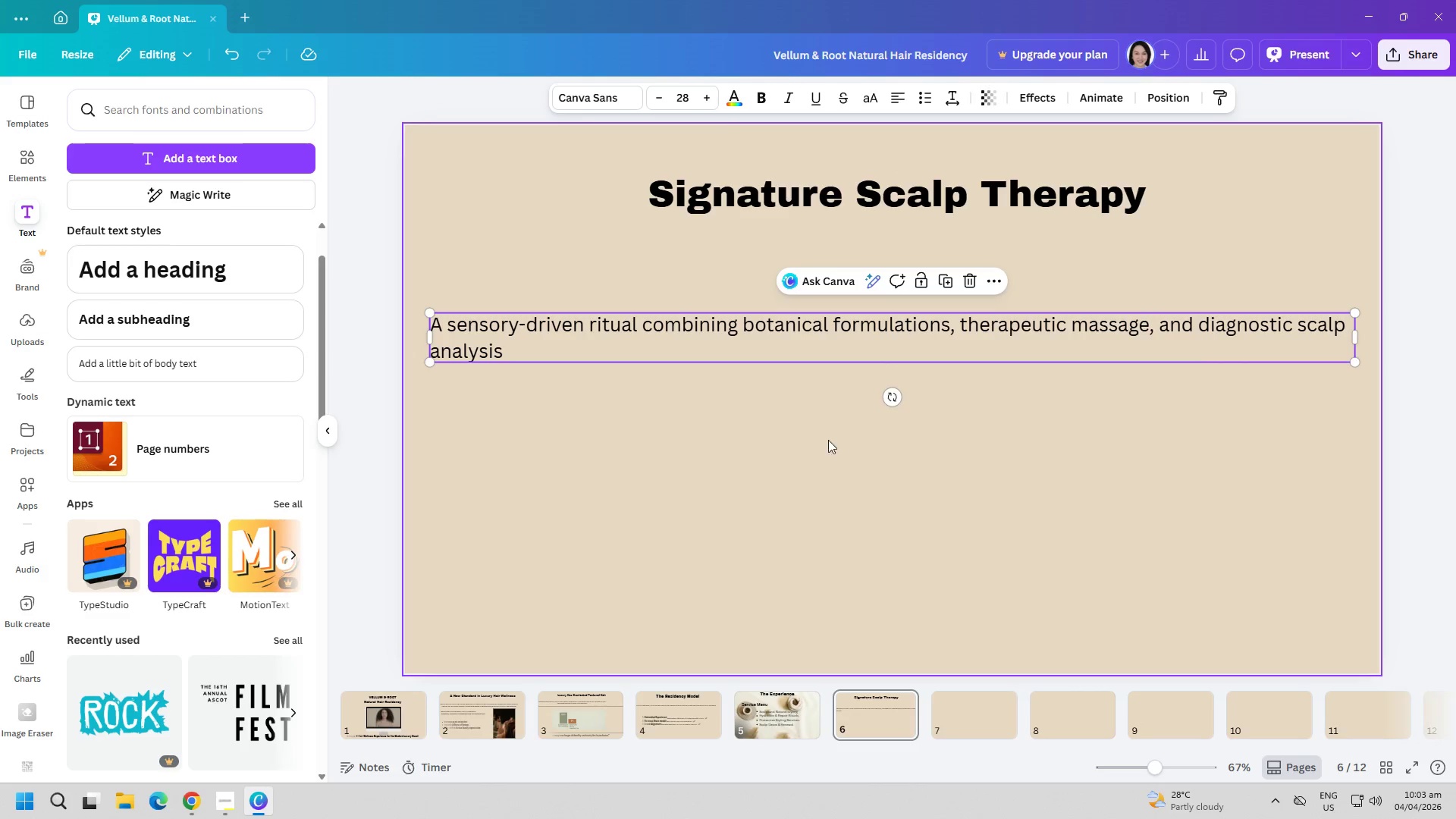 
left_click([824, 443])
 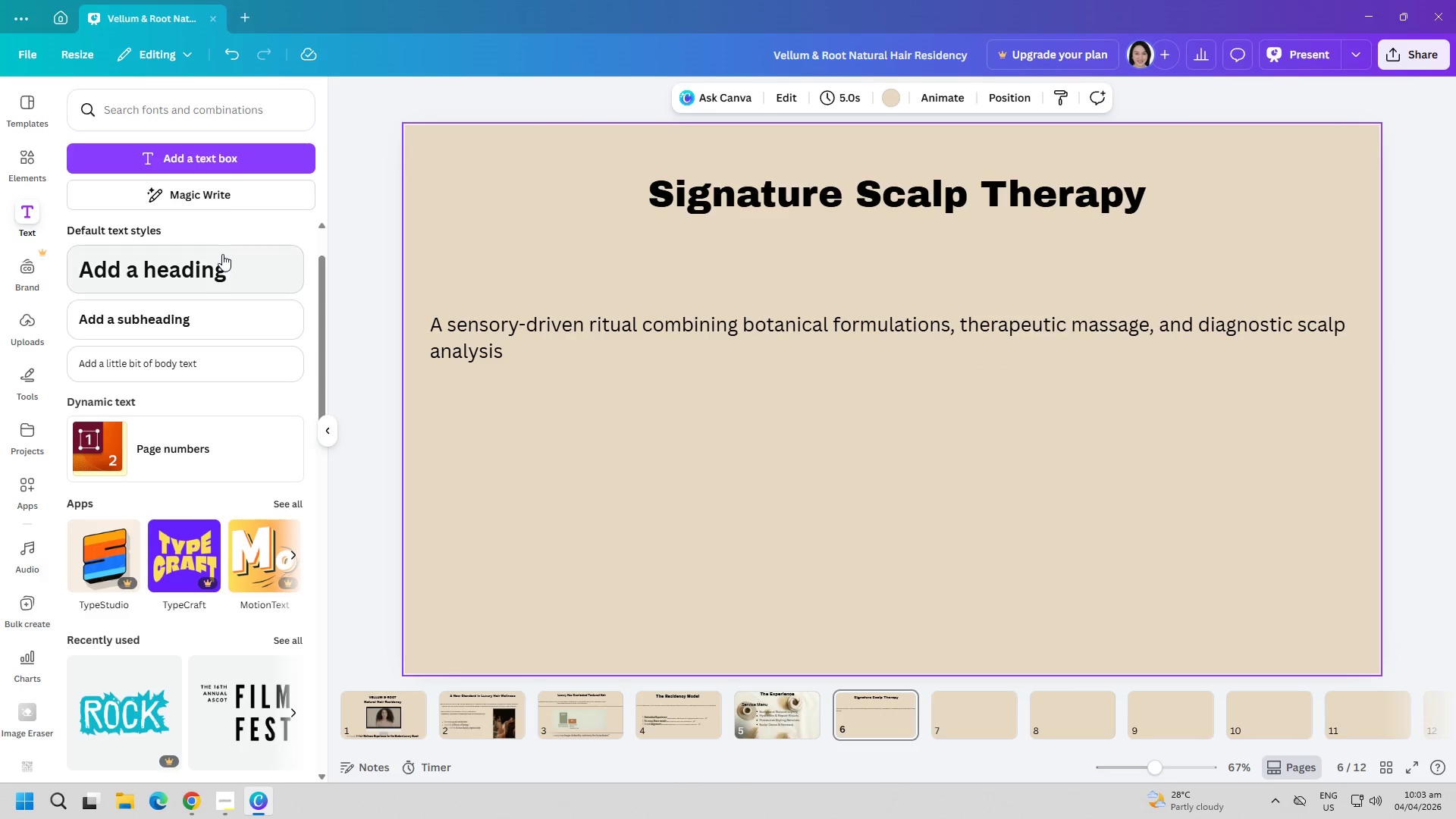 
scroll: coordinate [84, 264], scroll_direction: up, amount: 1.0
 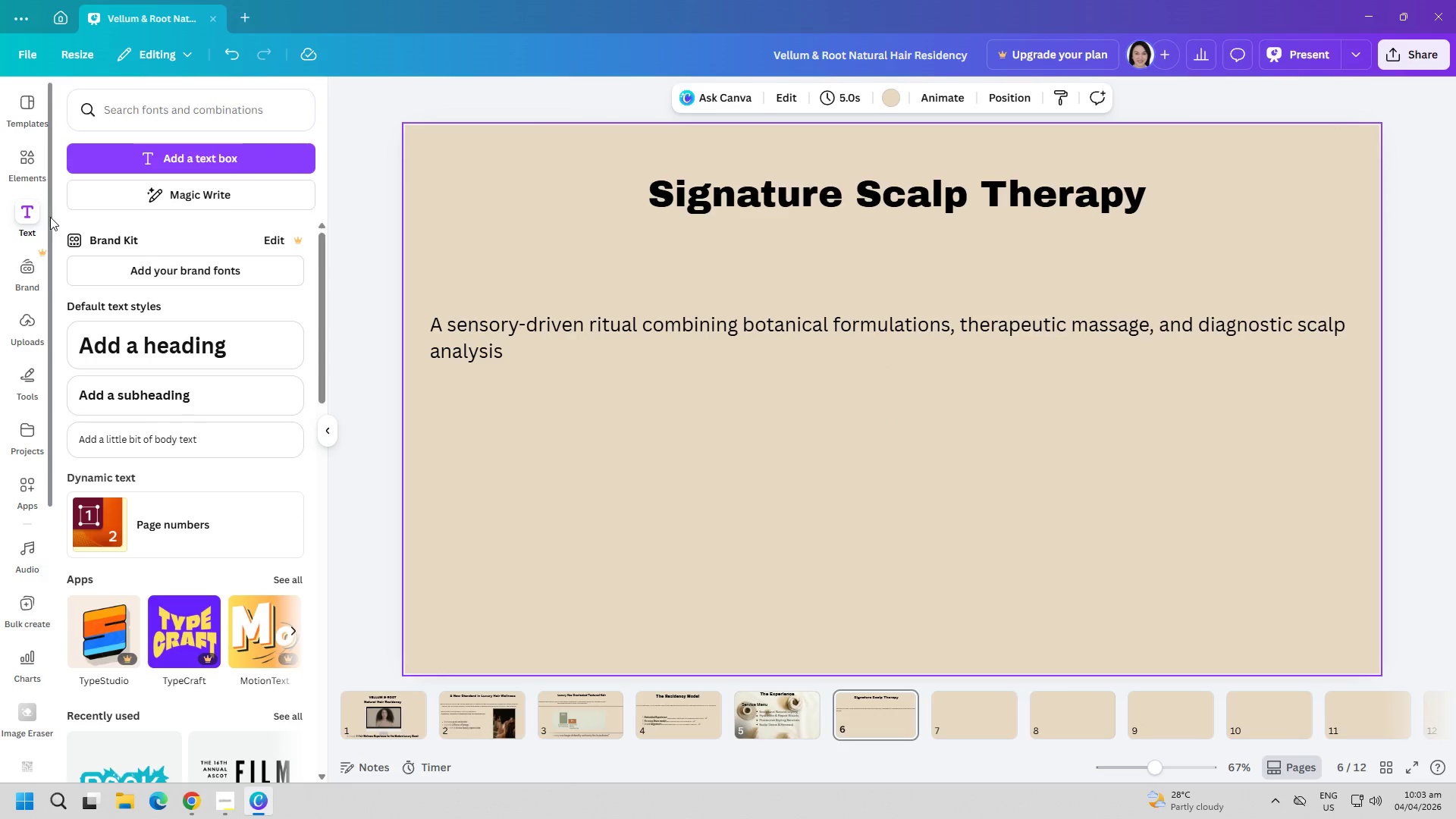 
left_click([189, 160])
 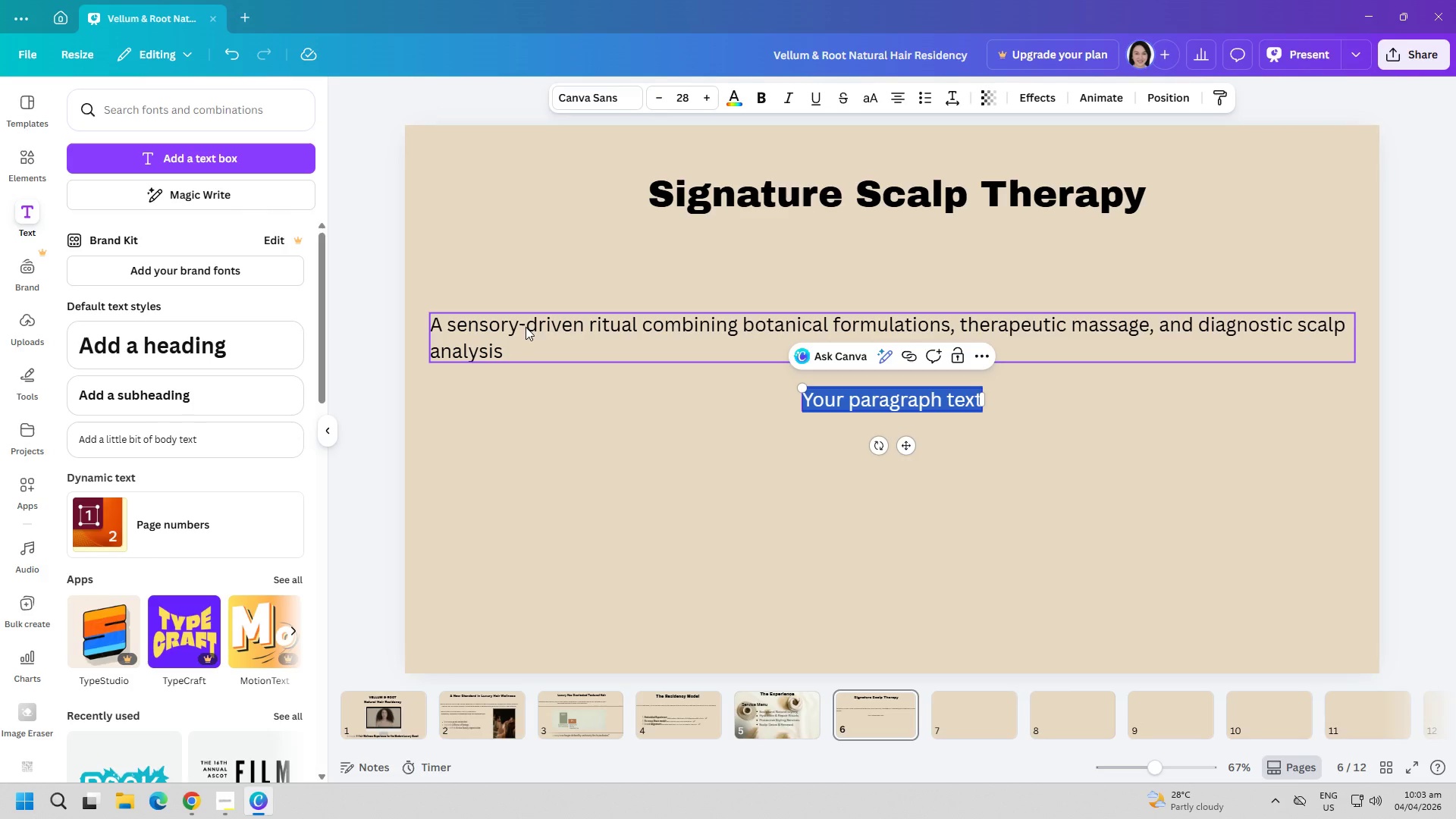 
scroll: coordinate [146, 305], scroll_direction: up, amount: 5.0
 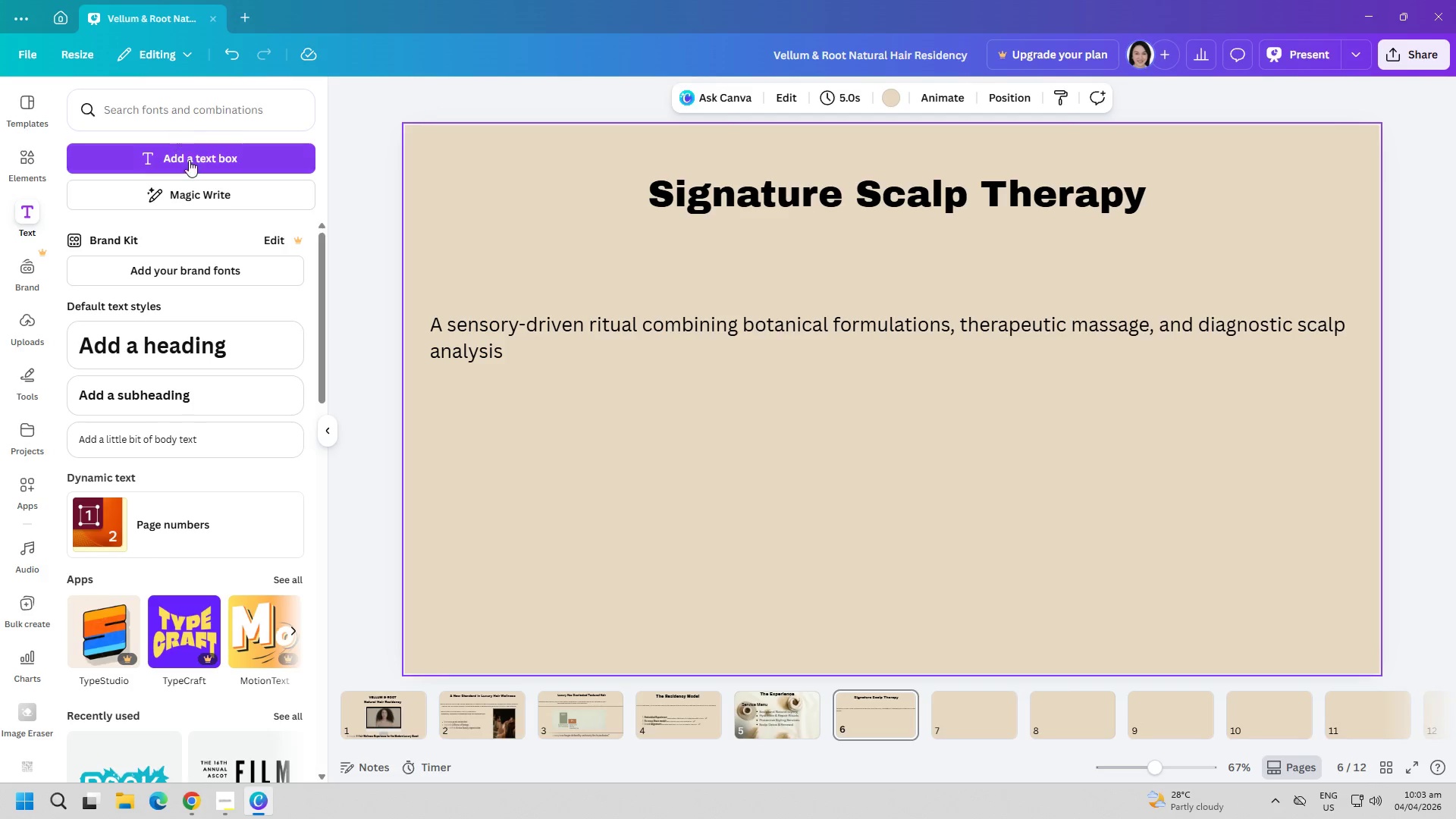 
type(Botanical oil infusions)
 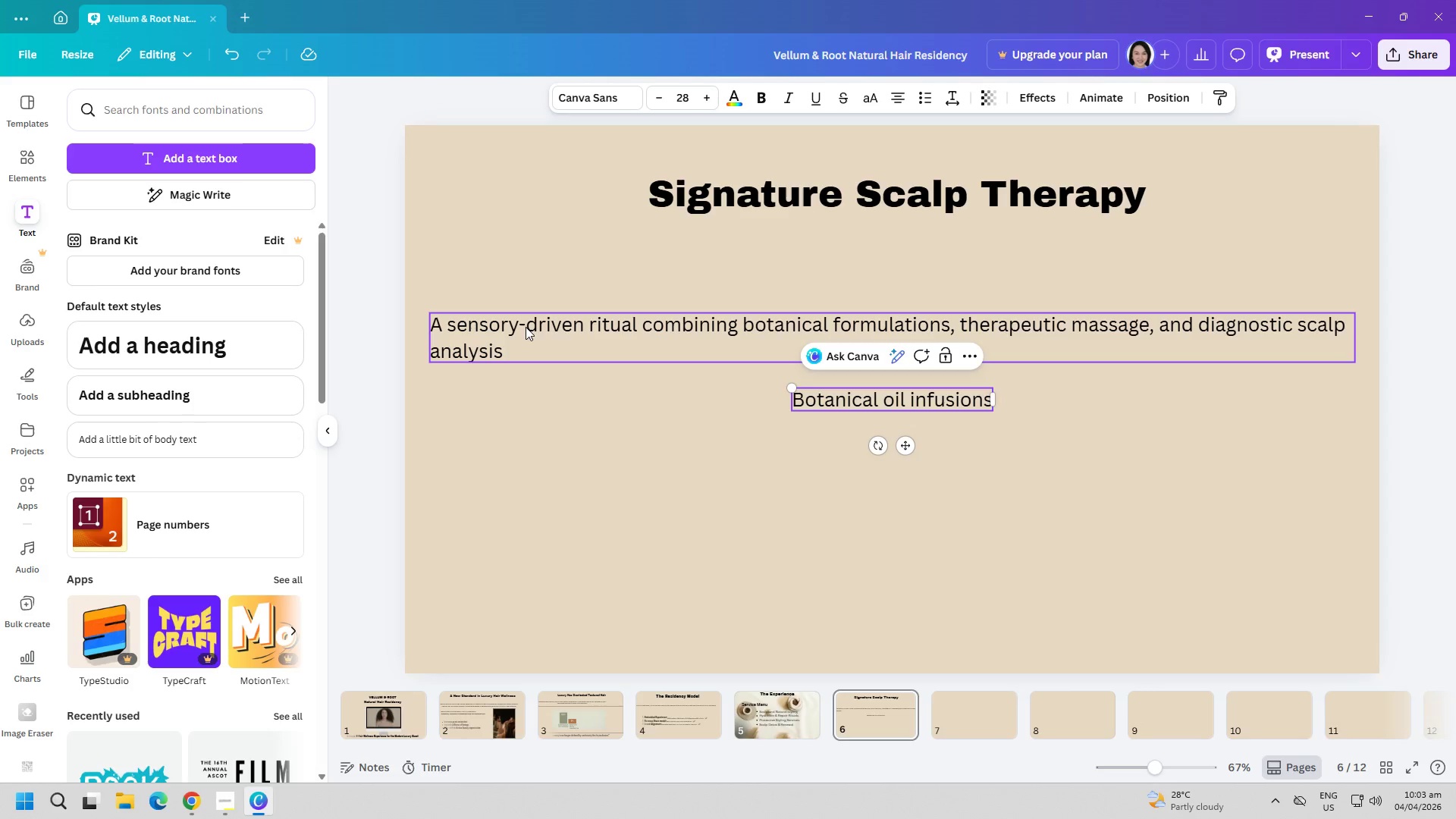 
key(Enter)
 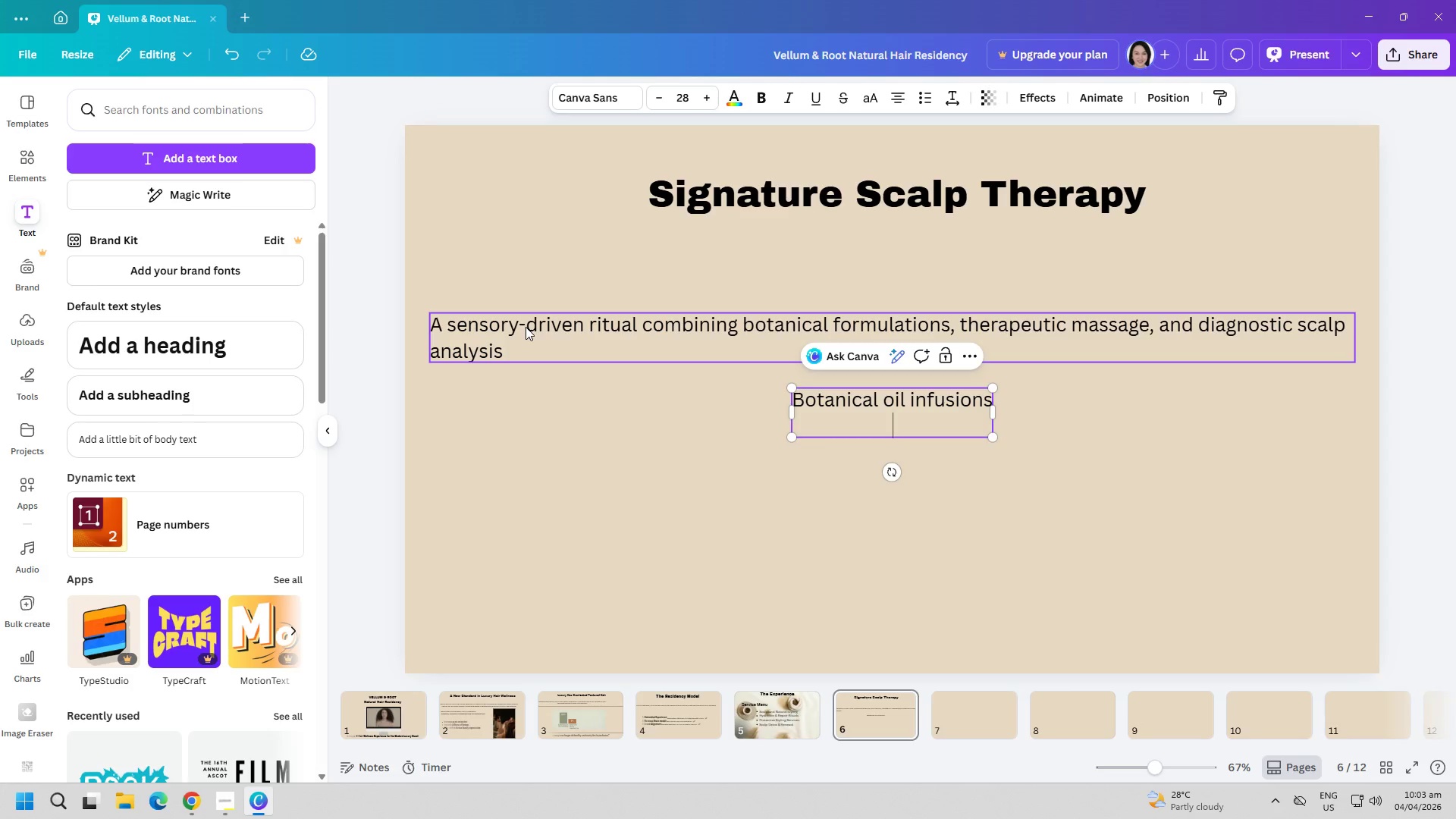 
type(ST)
key(Backspace)
type(team therapy)
 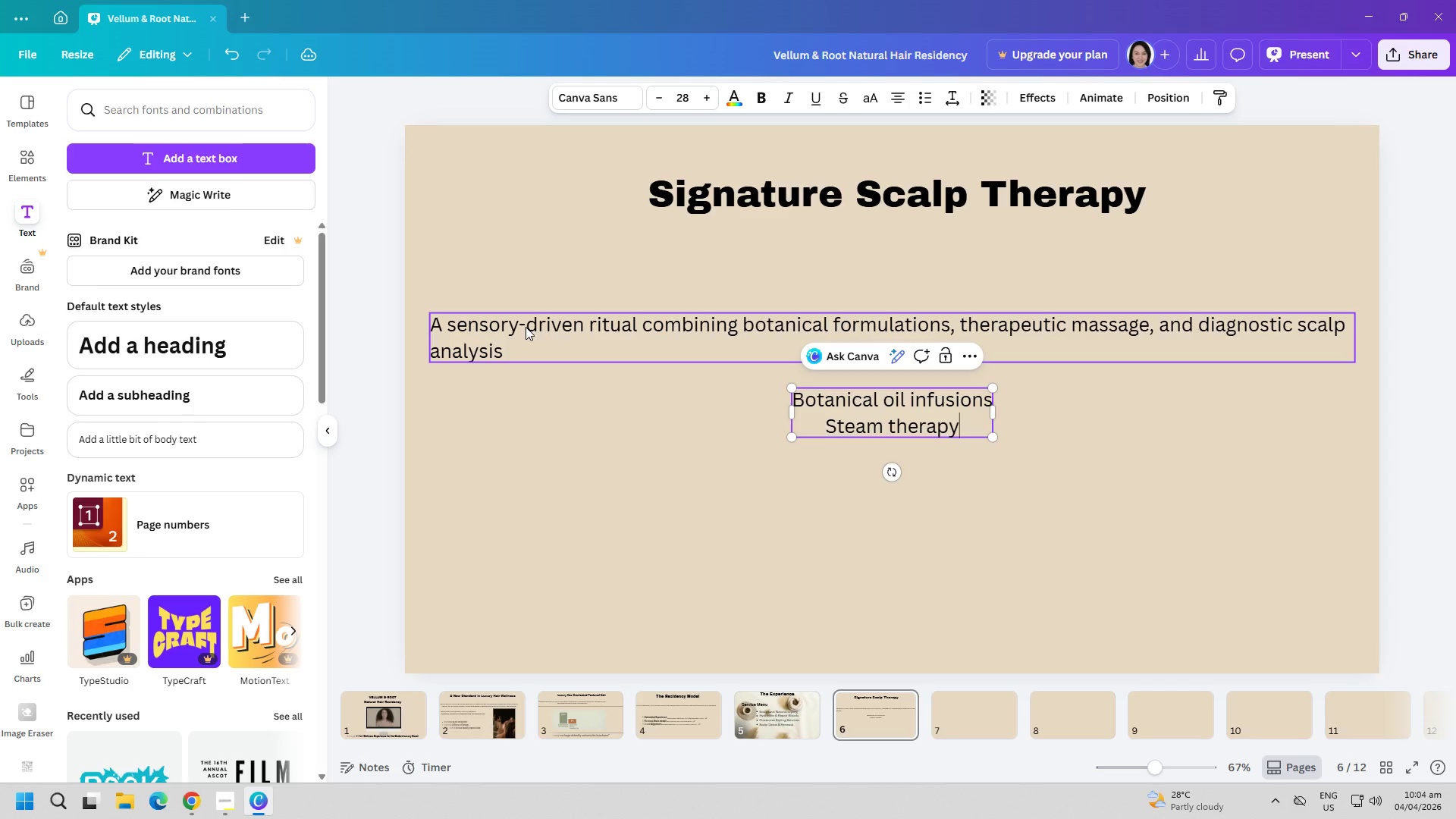 
key(Enter)
 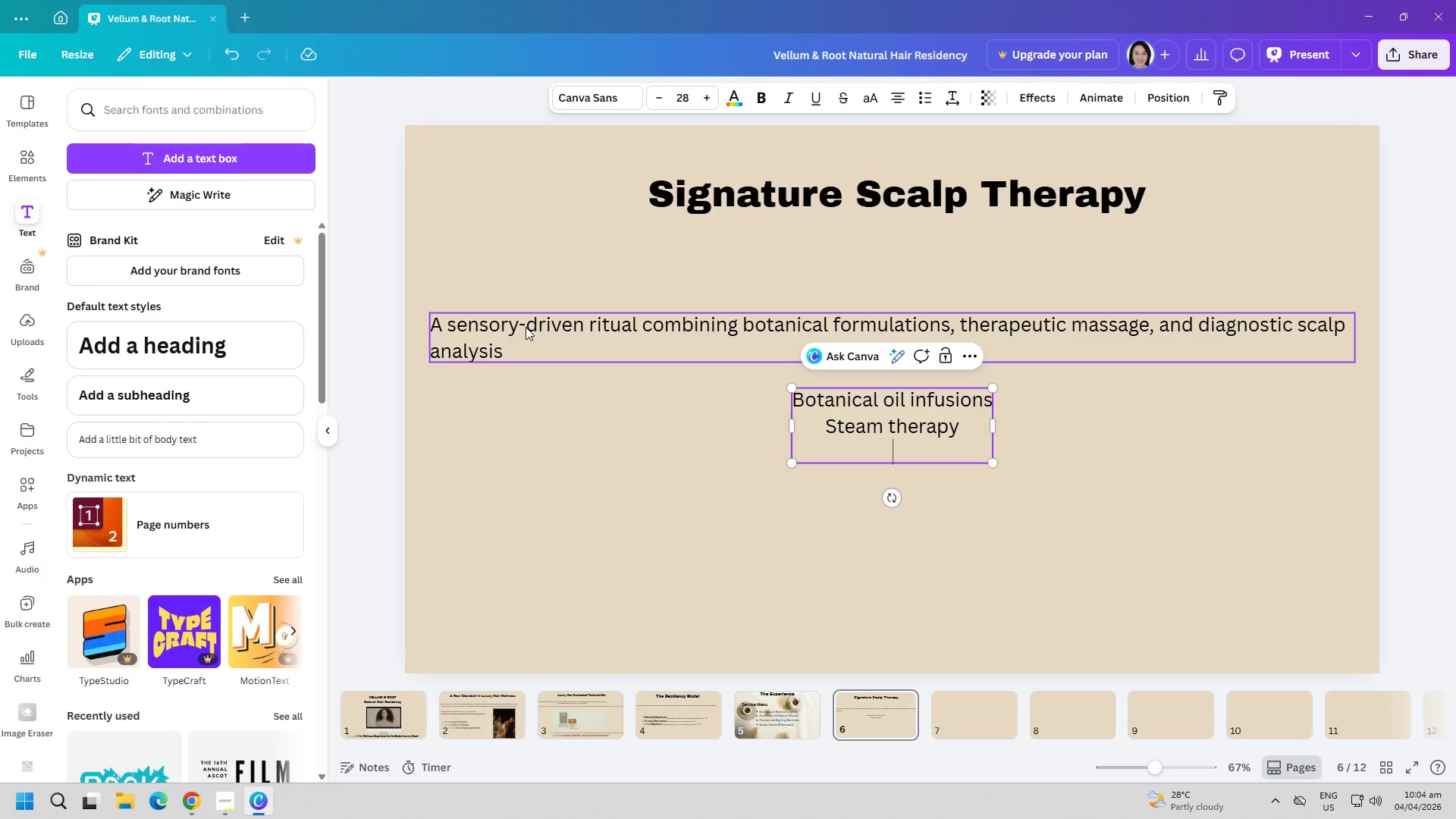 
type(pressure-point scalp massage)
 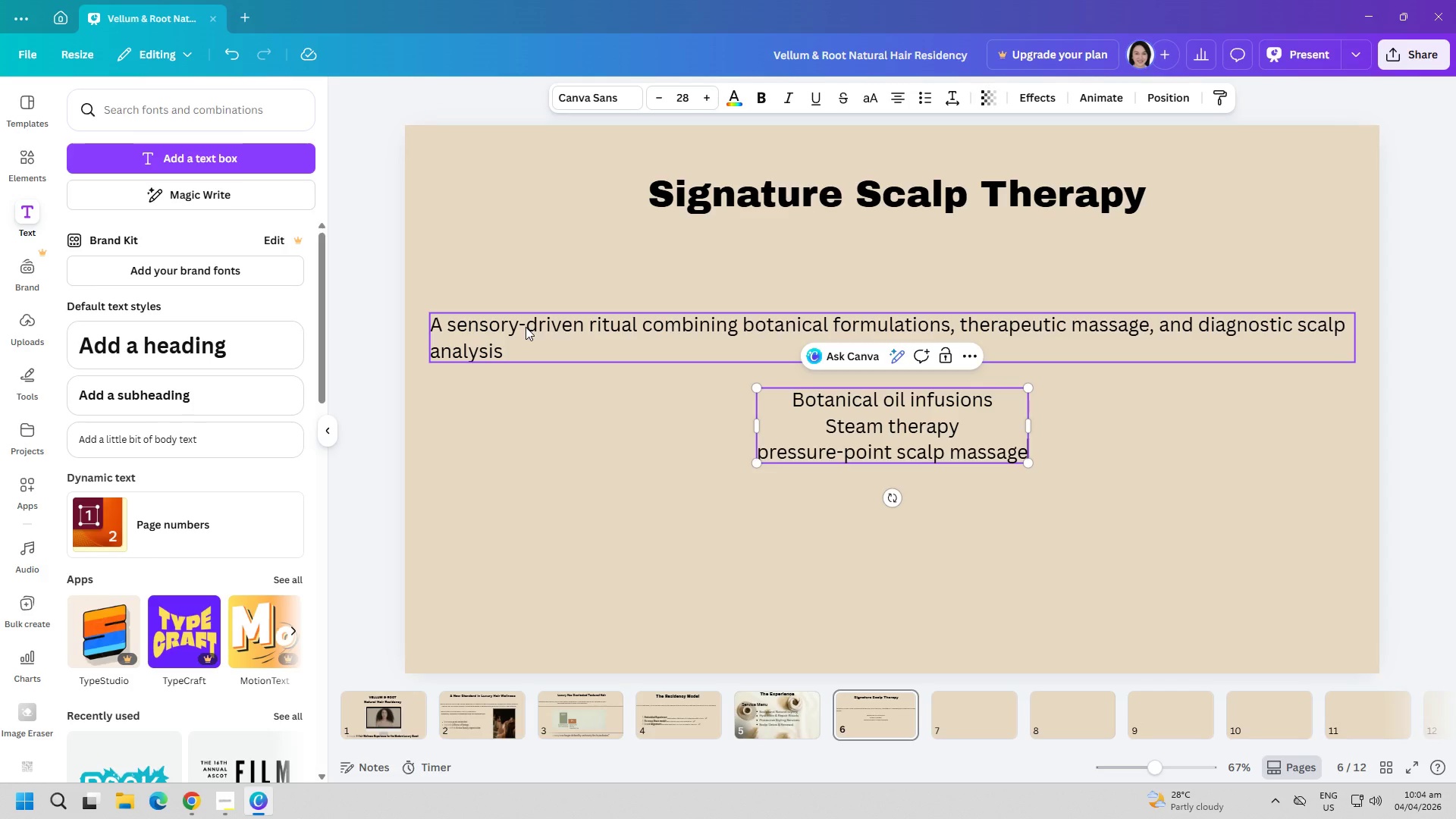 
key(Enter)
 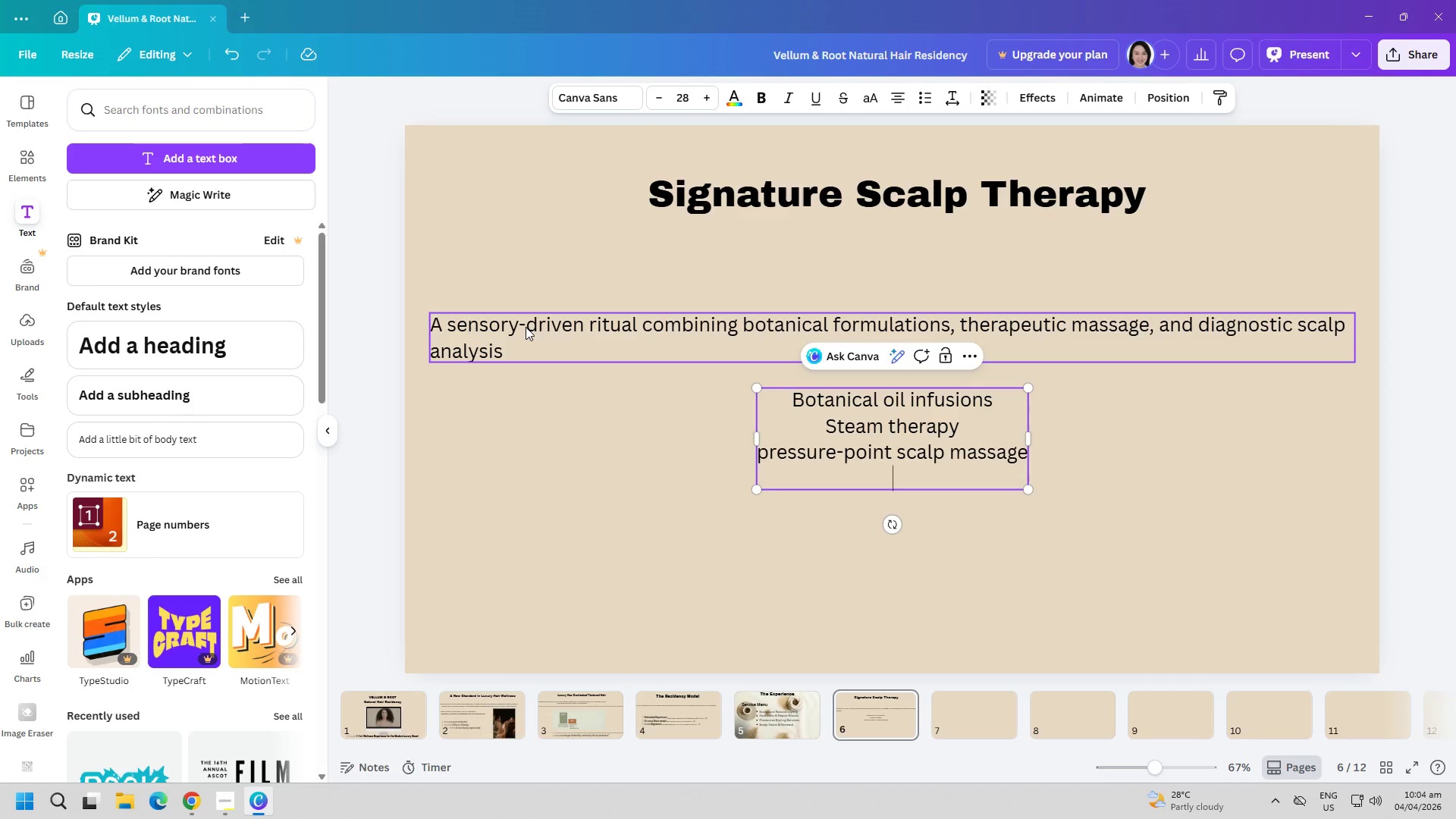 
type(p)
key(Backspace)
type(Personalized treatment mapping)
 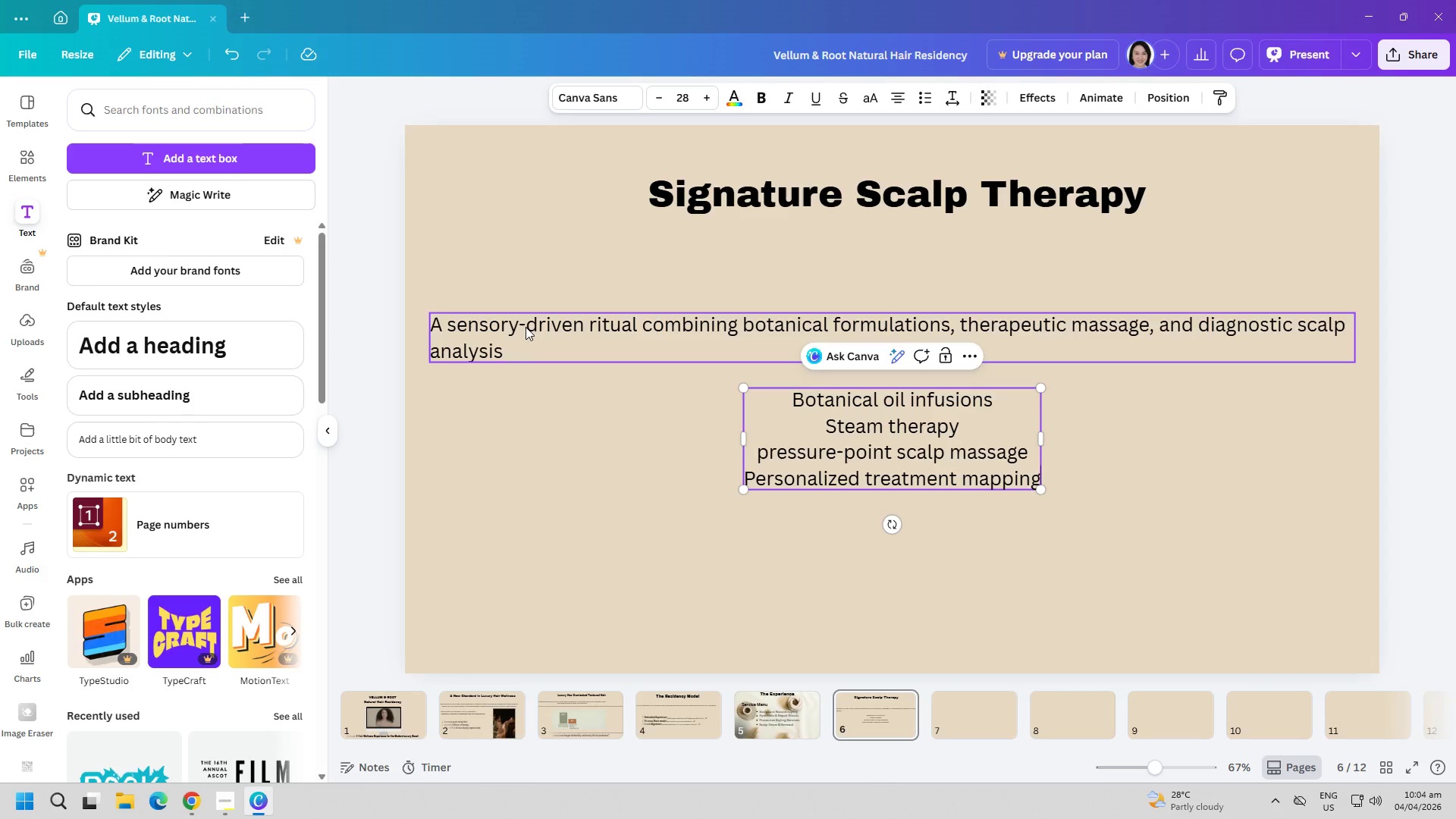 
key(Control+ControlLeft)
 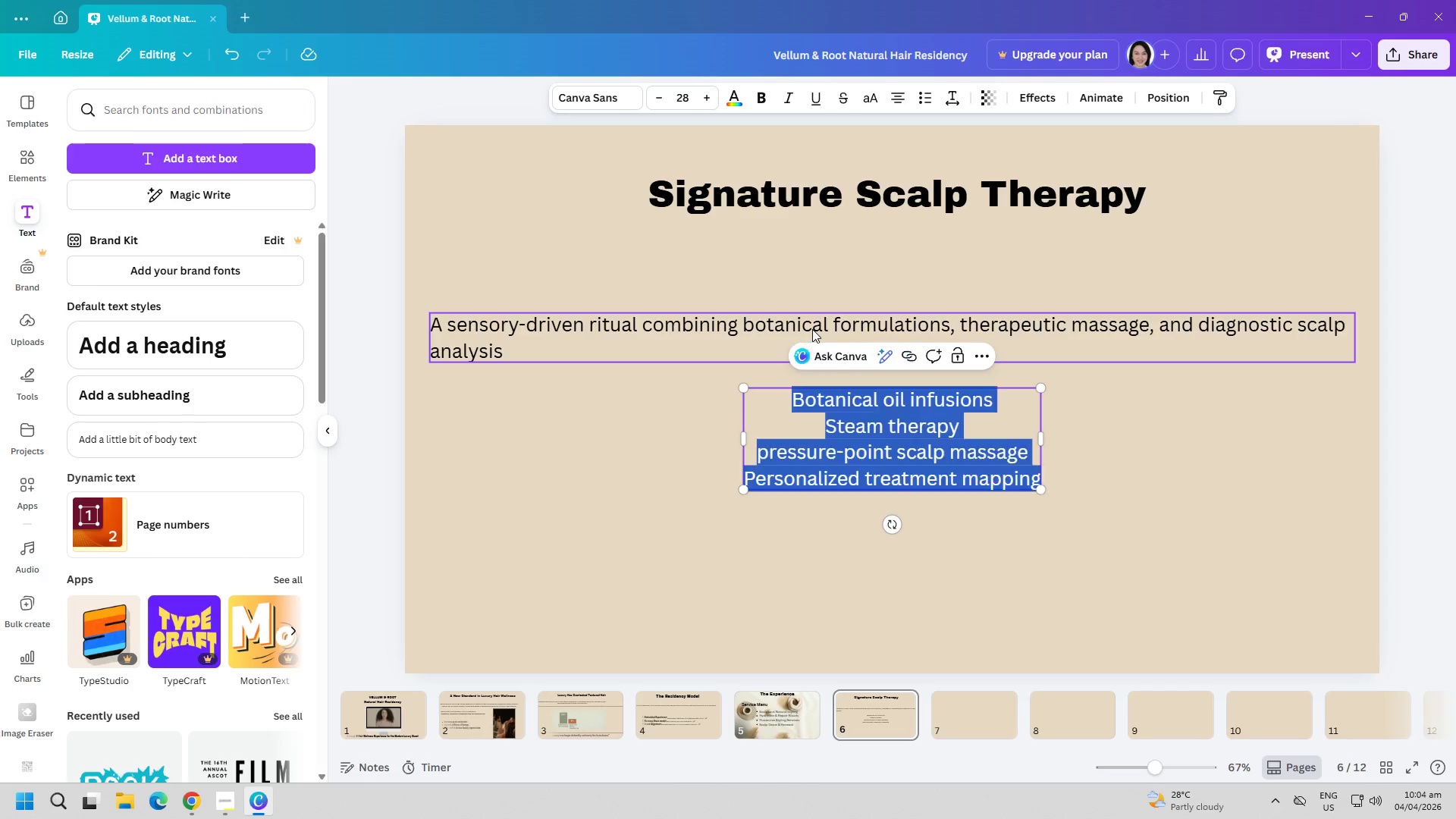 
key(Control+A)
 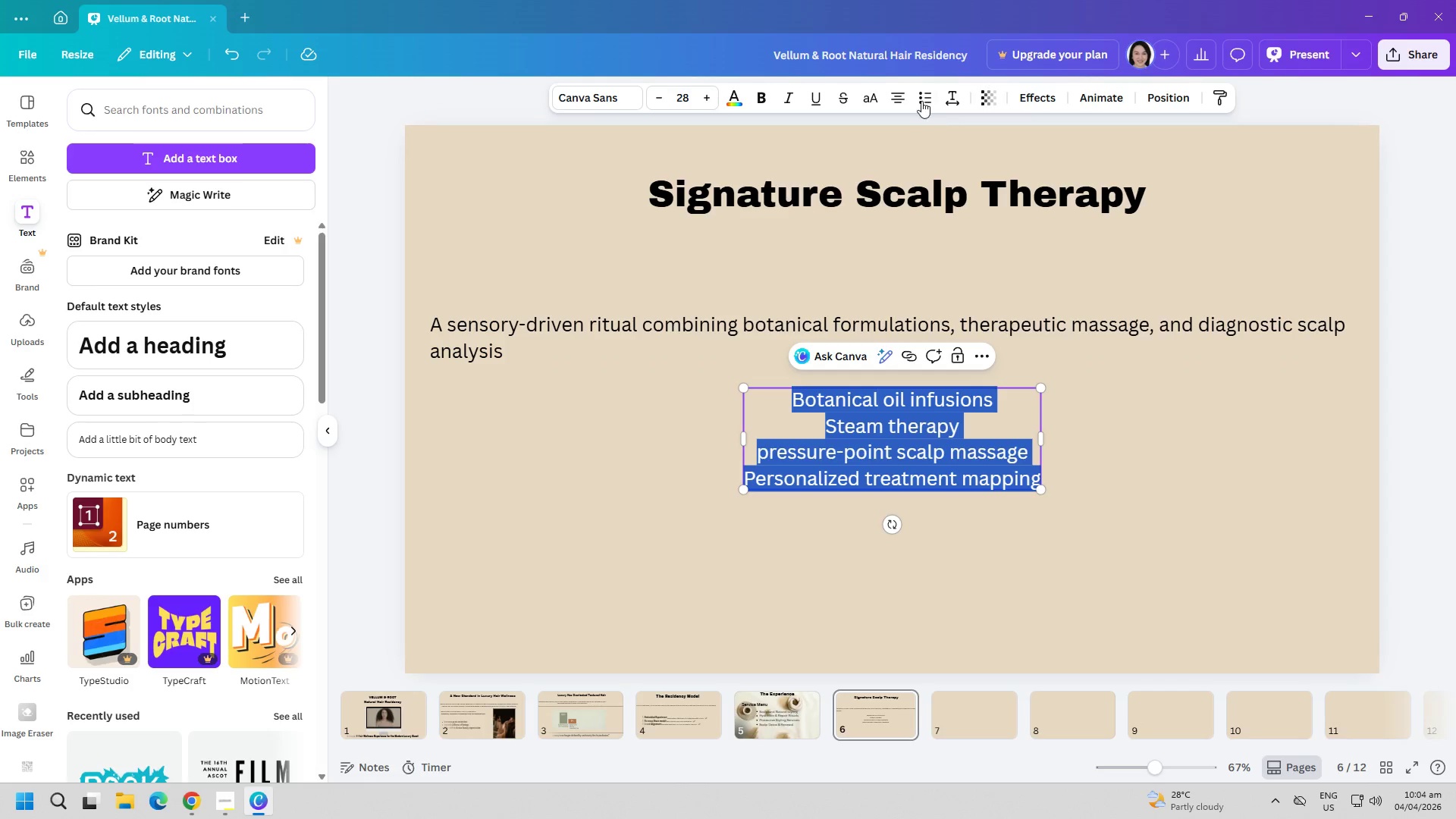 
left_click([921, 99])
 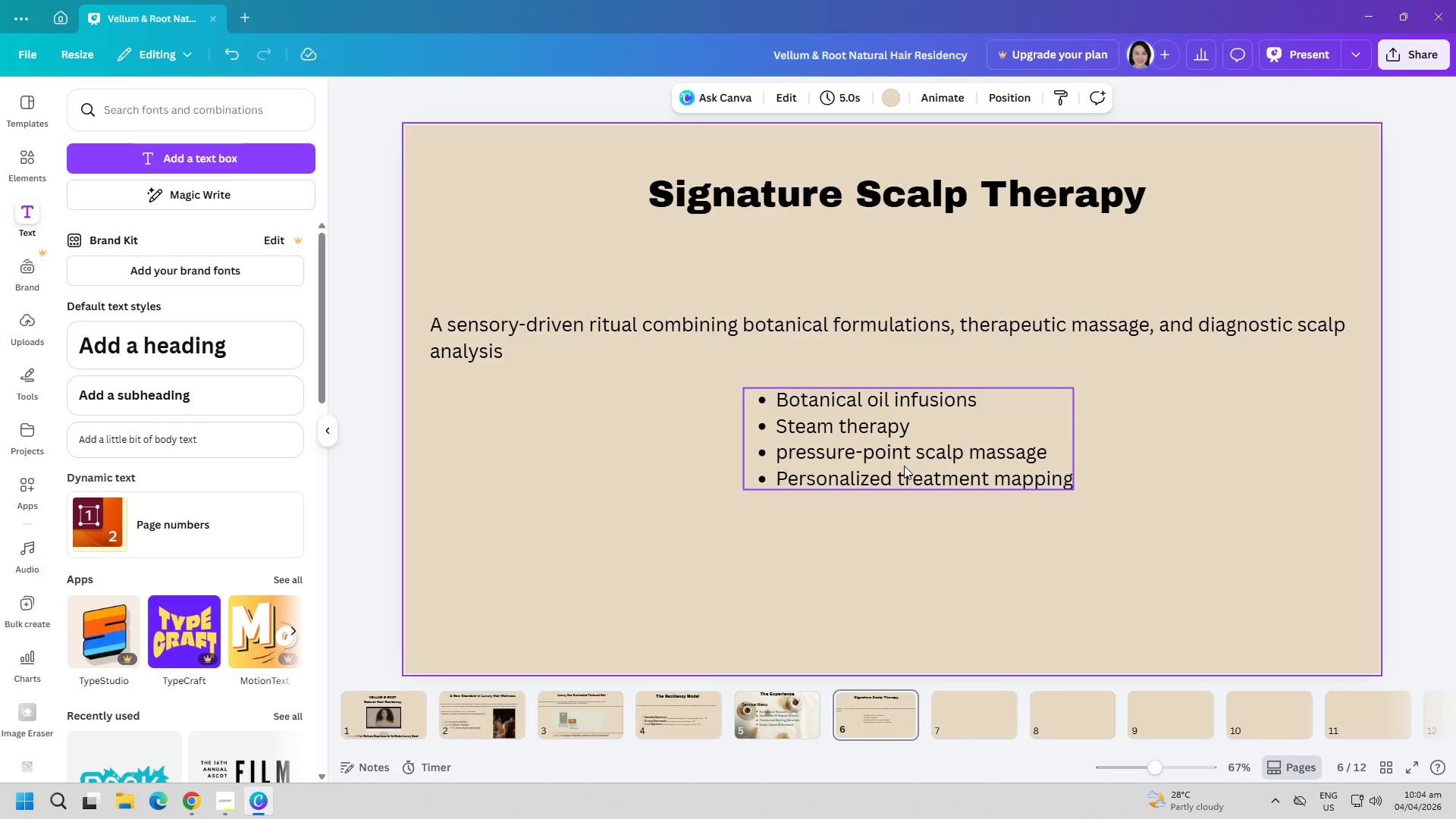 
left_click_drag(start_coordinate=[904, 466], to_coordinate=[617, 493])
 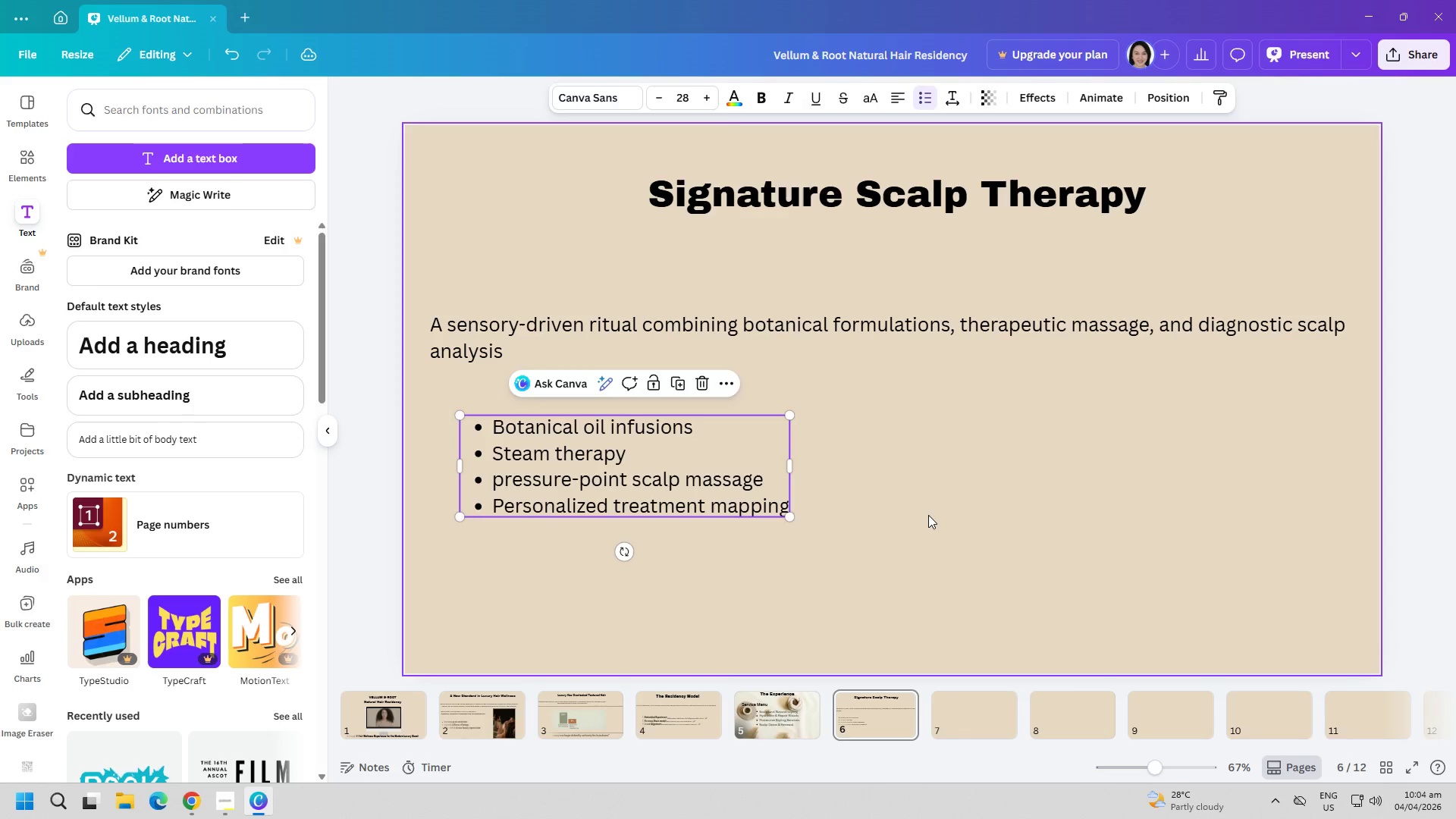 
left_click([931, 515])
 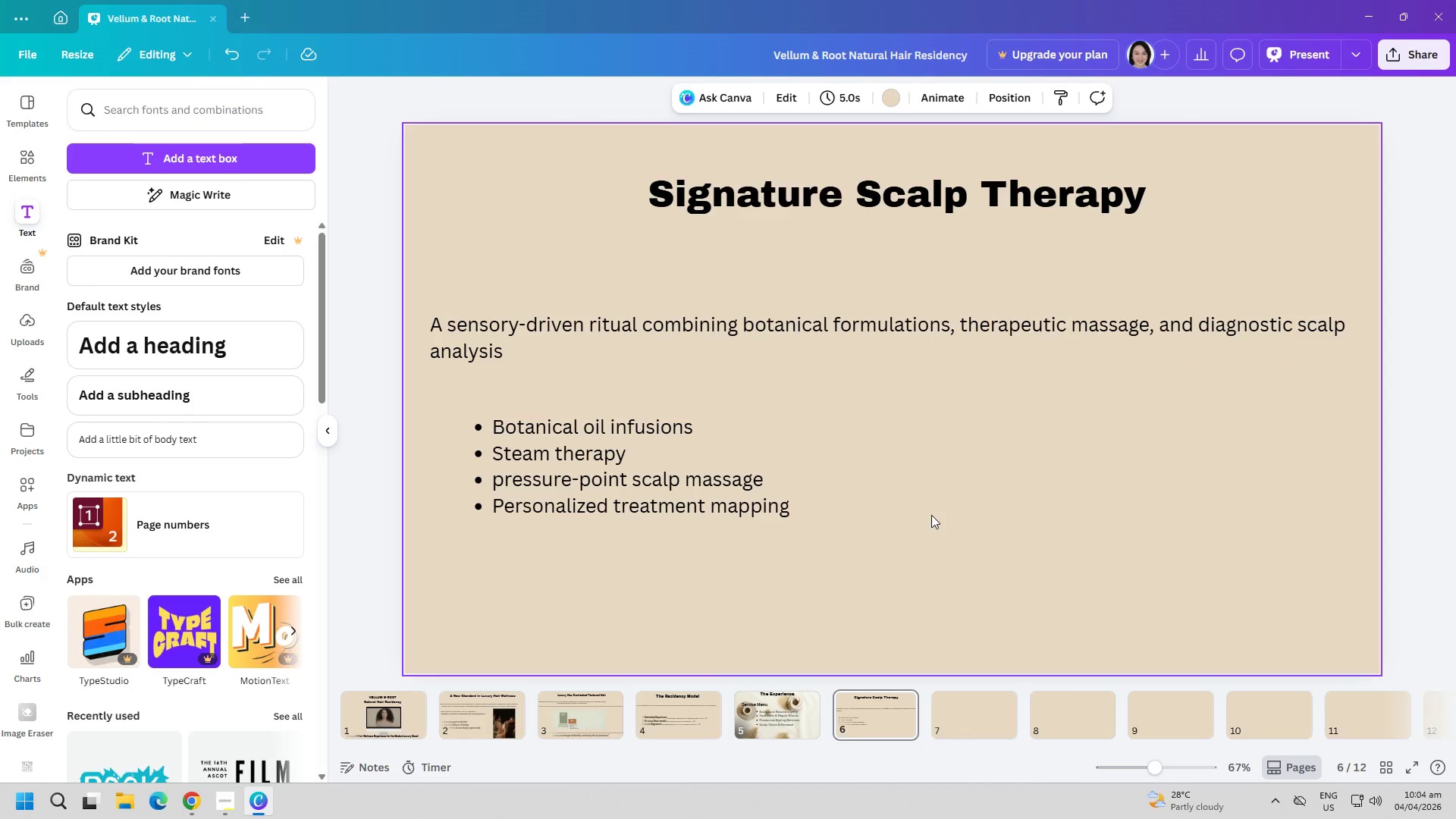 
wait(20.88)
 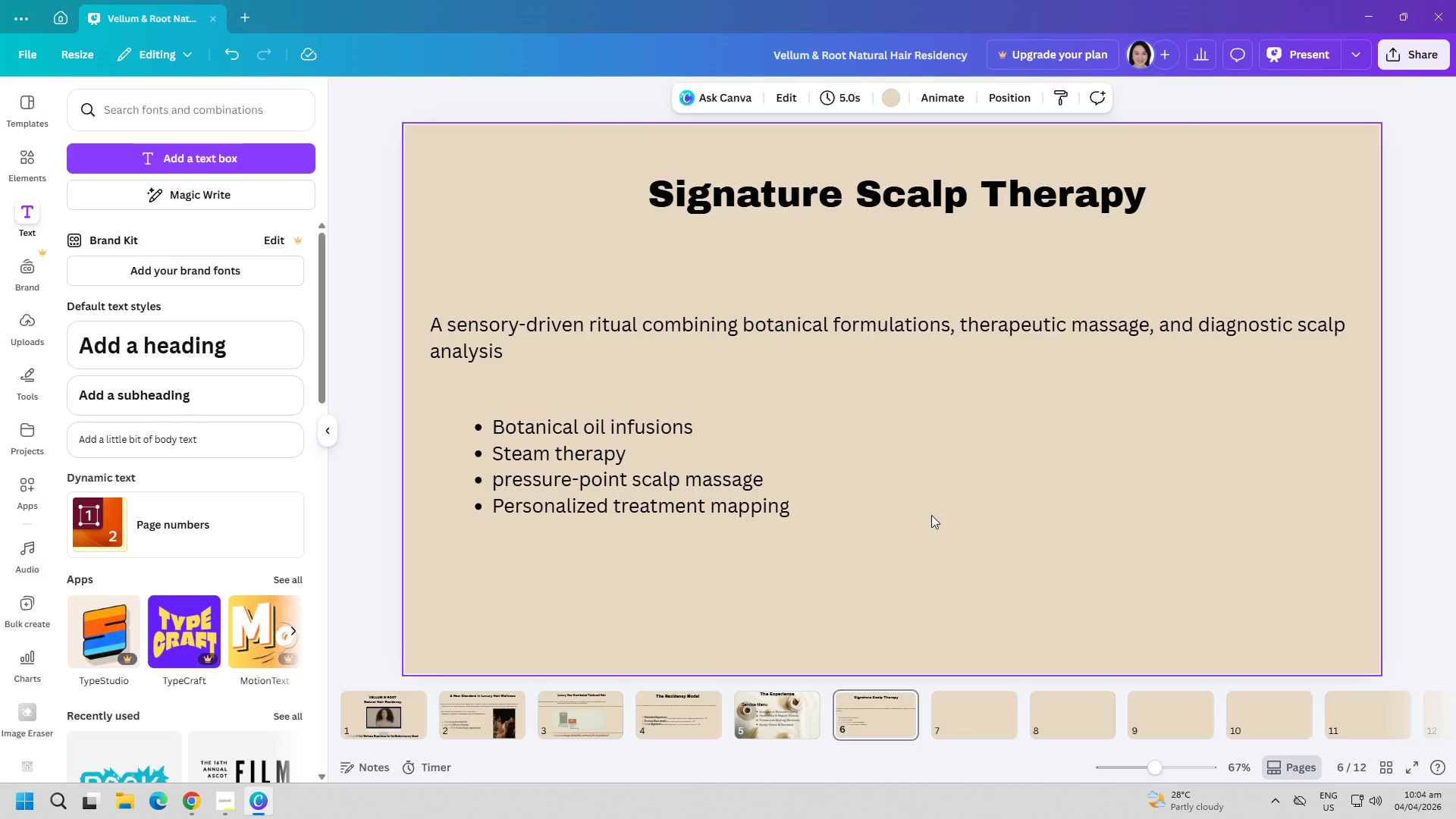 
key(Alt+AltLeft)
 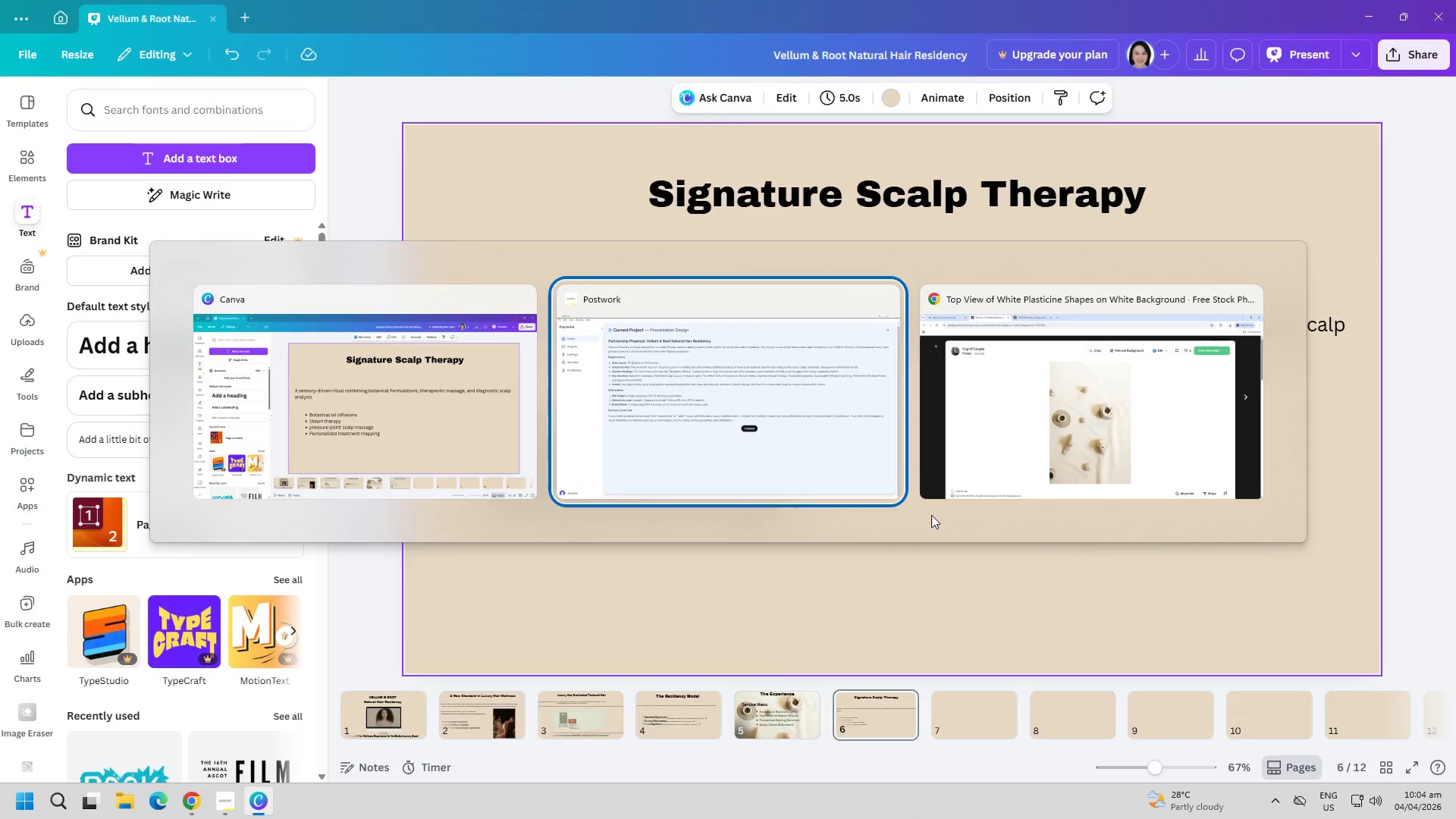 
key(Alt+Tab)